 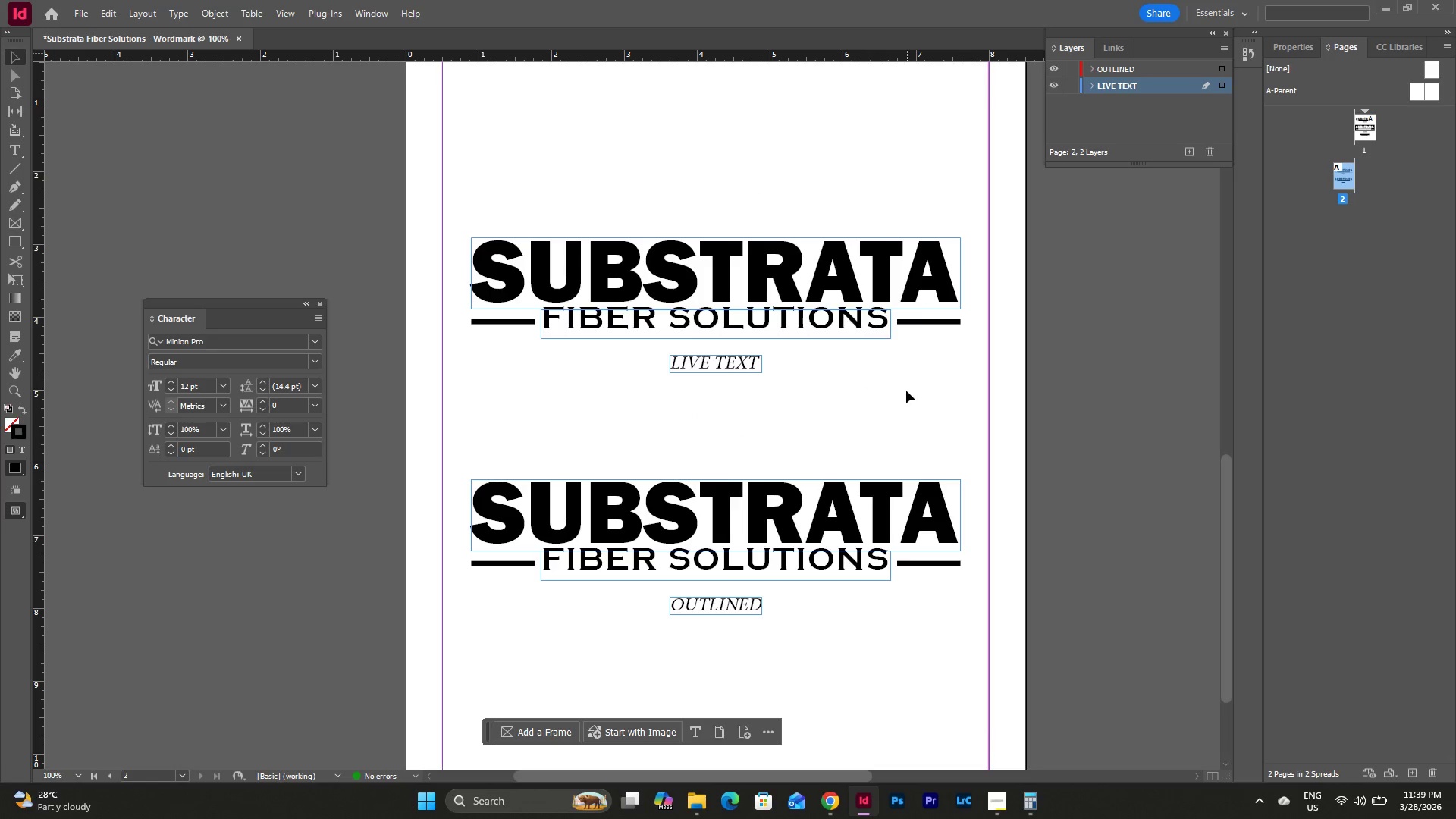 
scroll: coordinate [897, 402], scroll_direction: down, amount: 1.0
 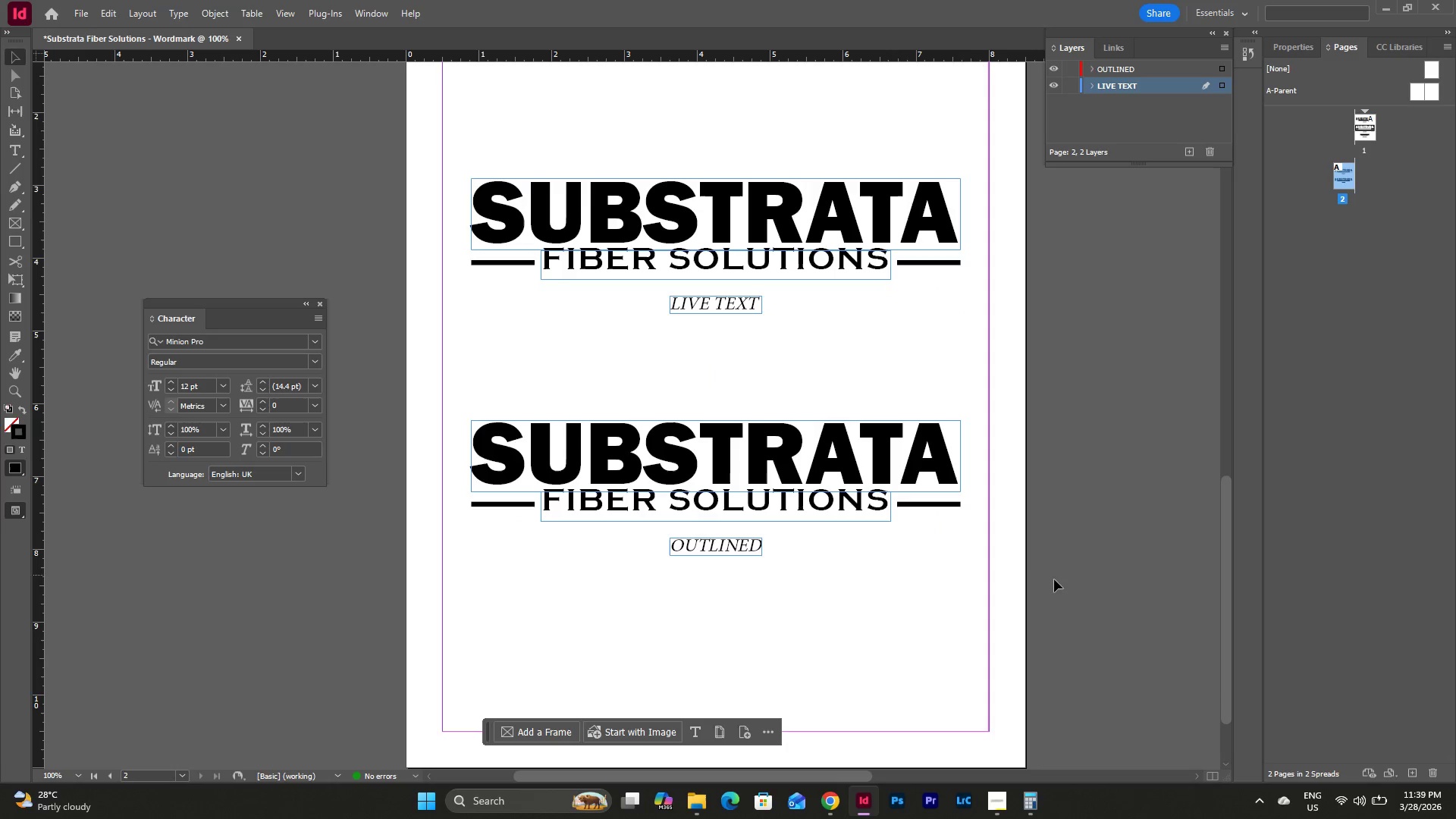 
left_click_drag(start_coordinate=[1046, 579], to_coordinate=[430, 357])
 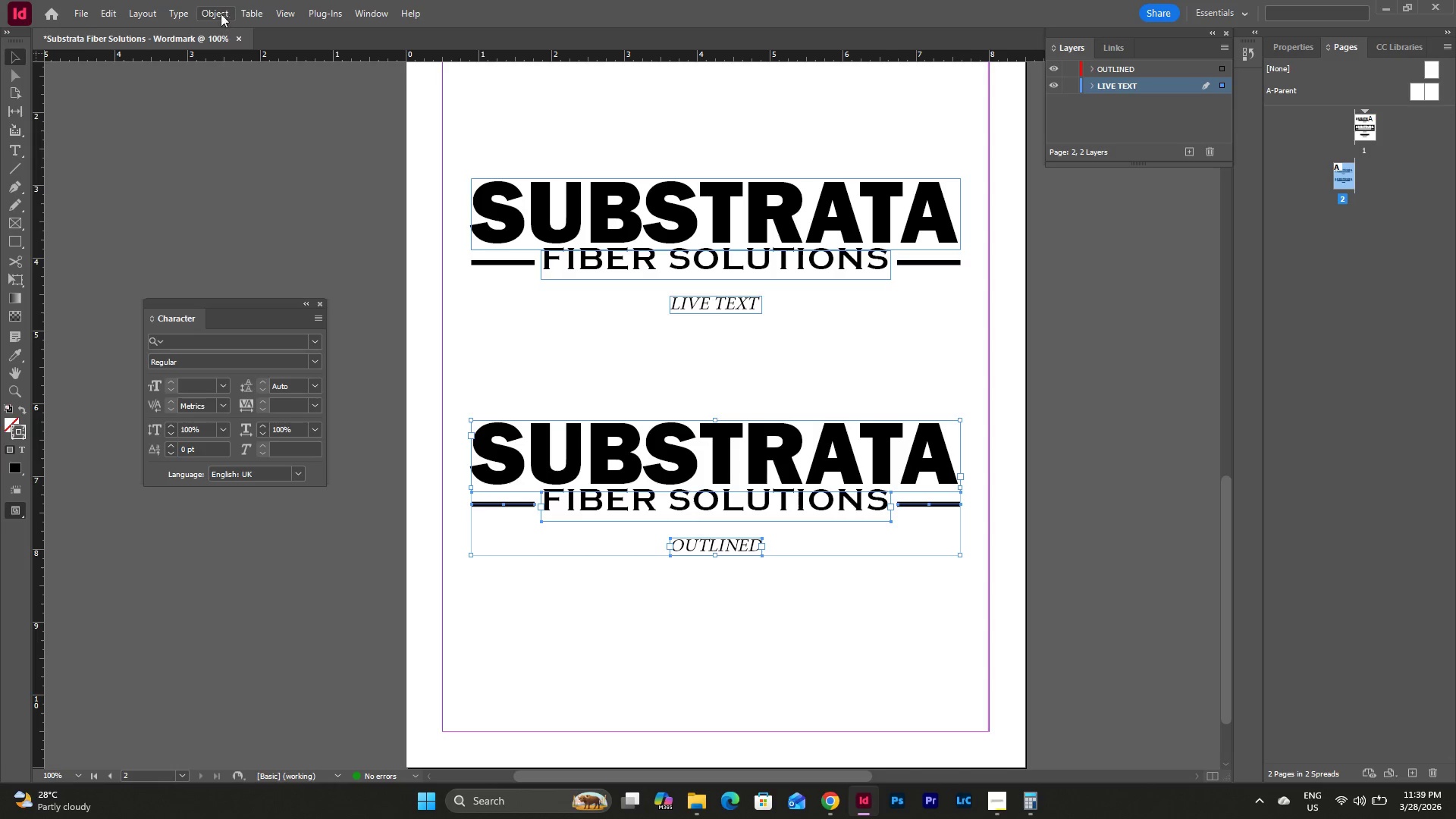 
key(Escape)
 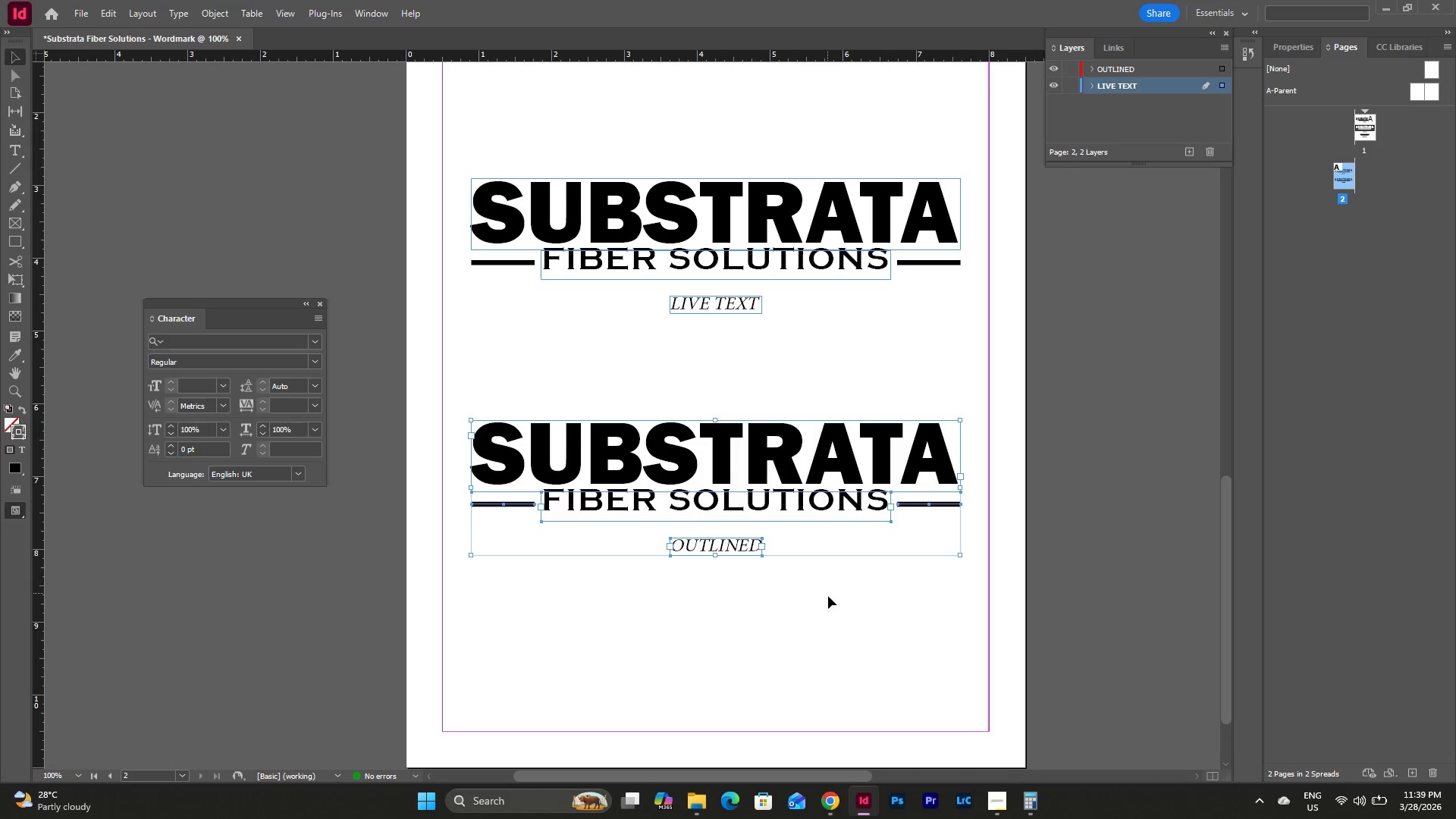 
key(Escape)
 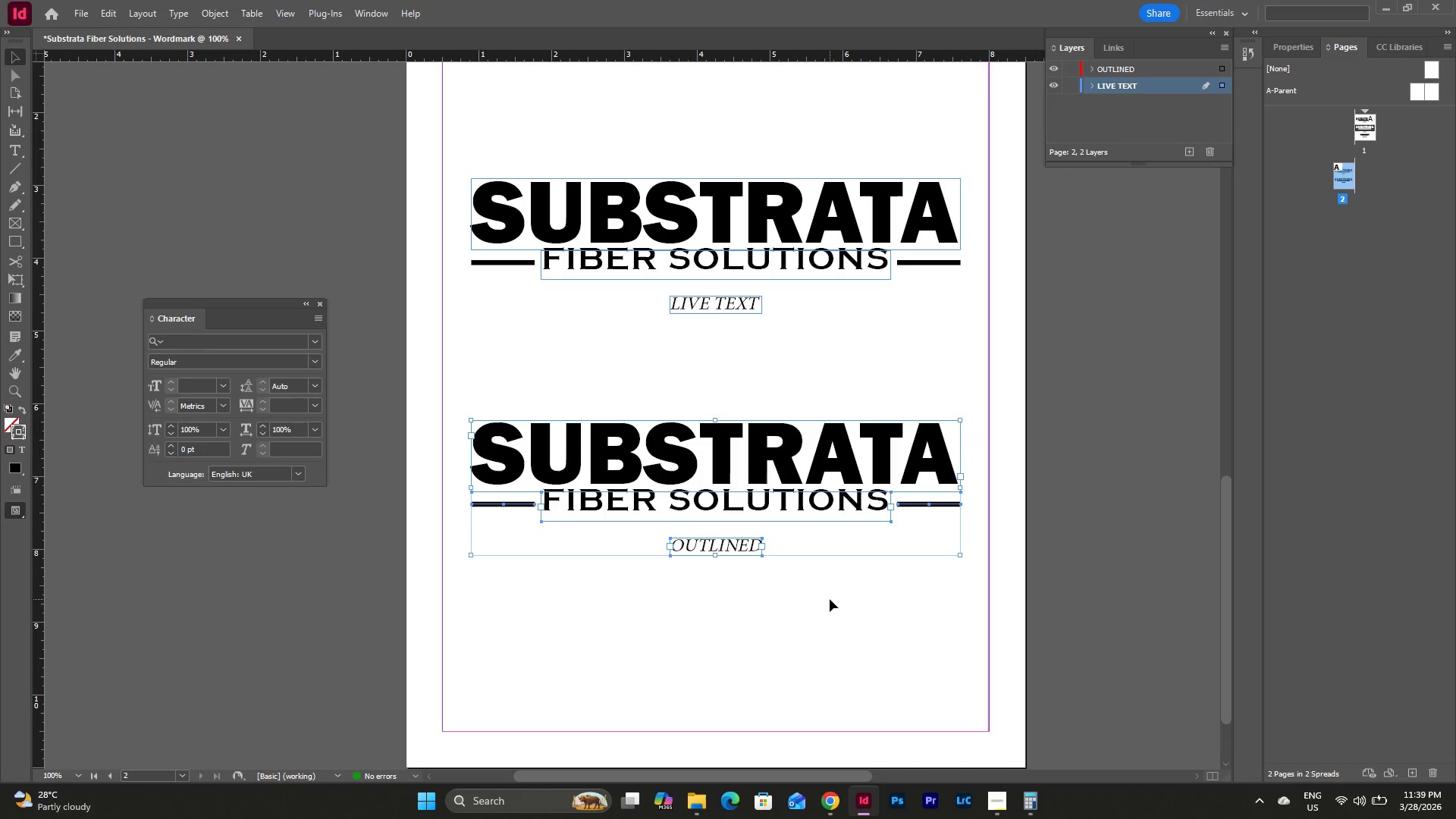 
left_click([830, 599])
 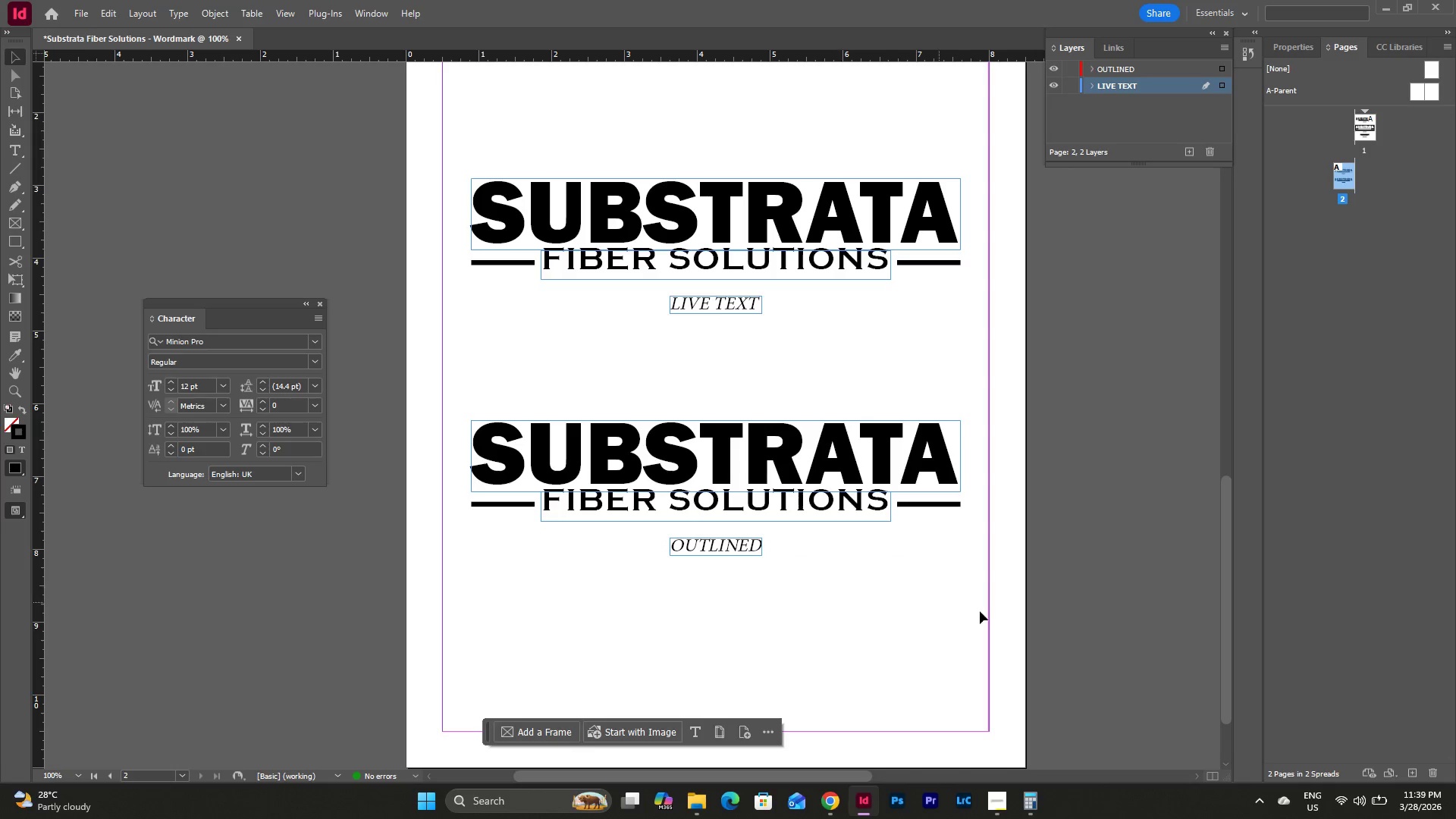 
left_click_drag(start_coordinate=[996, 620], to_coordinate=[423, 350])
 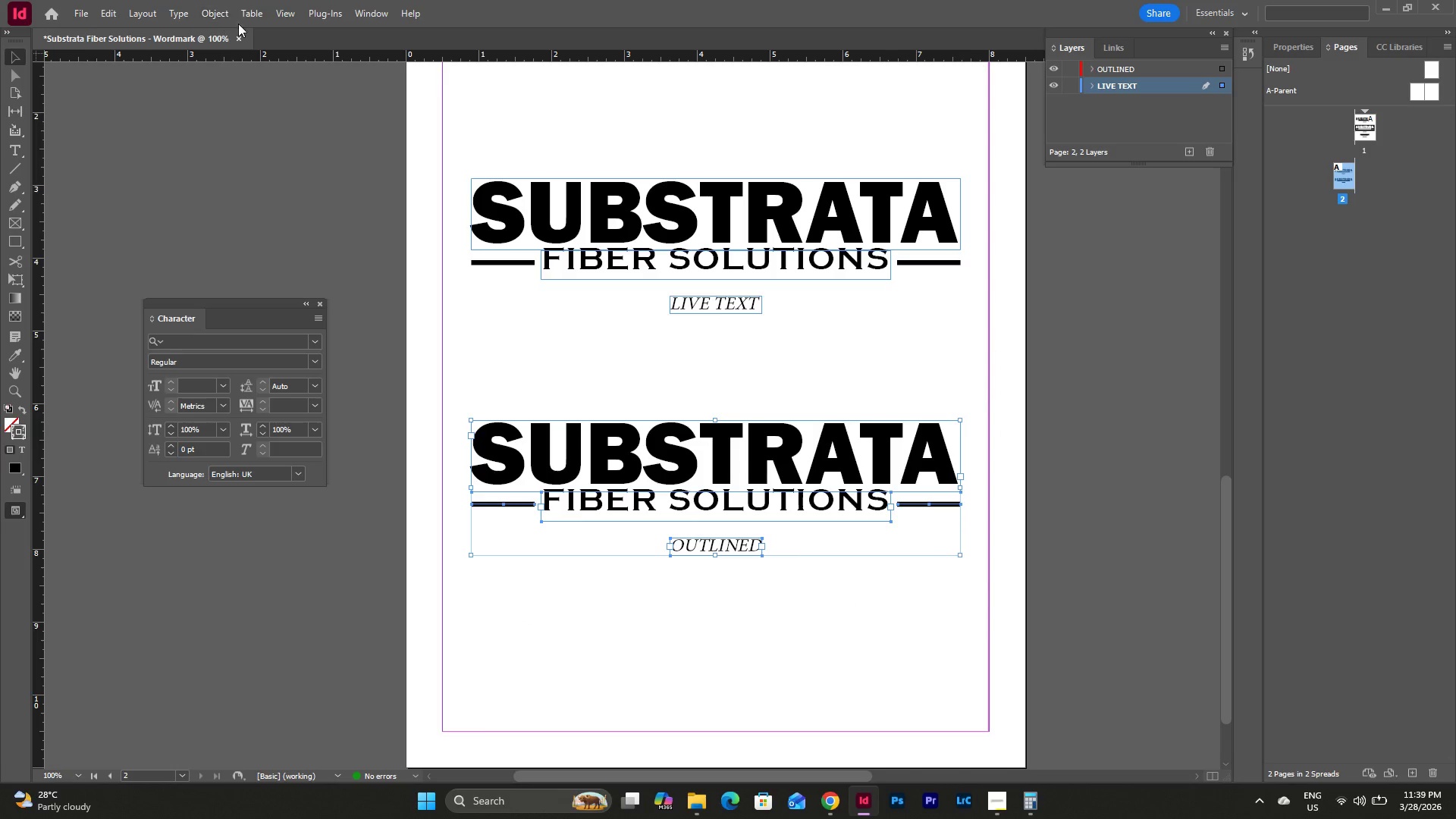 
left_click([174, 20])
 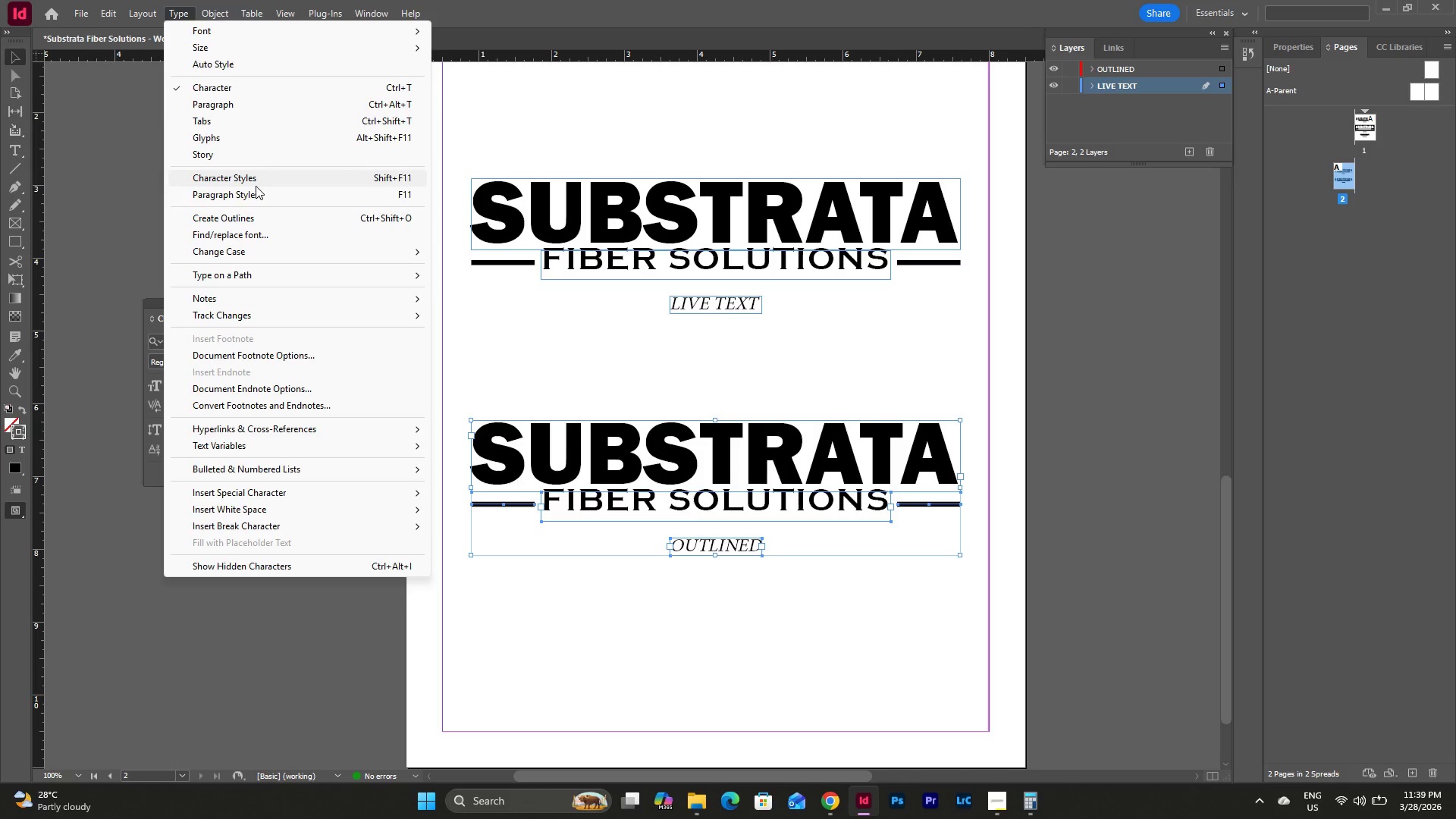 
left_click([256, 218])
 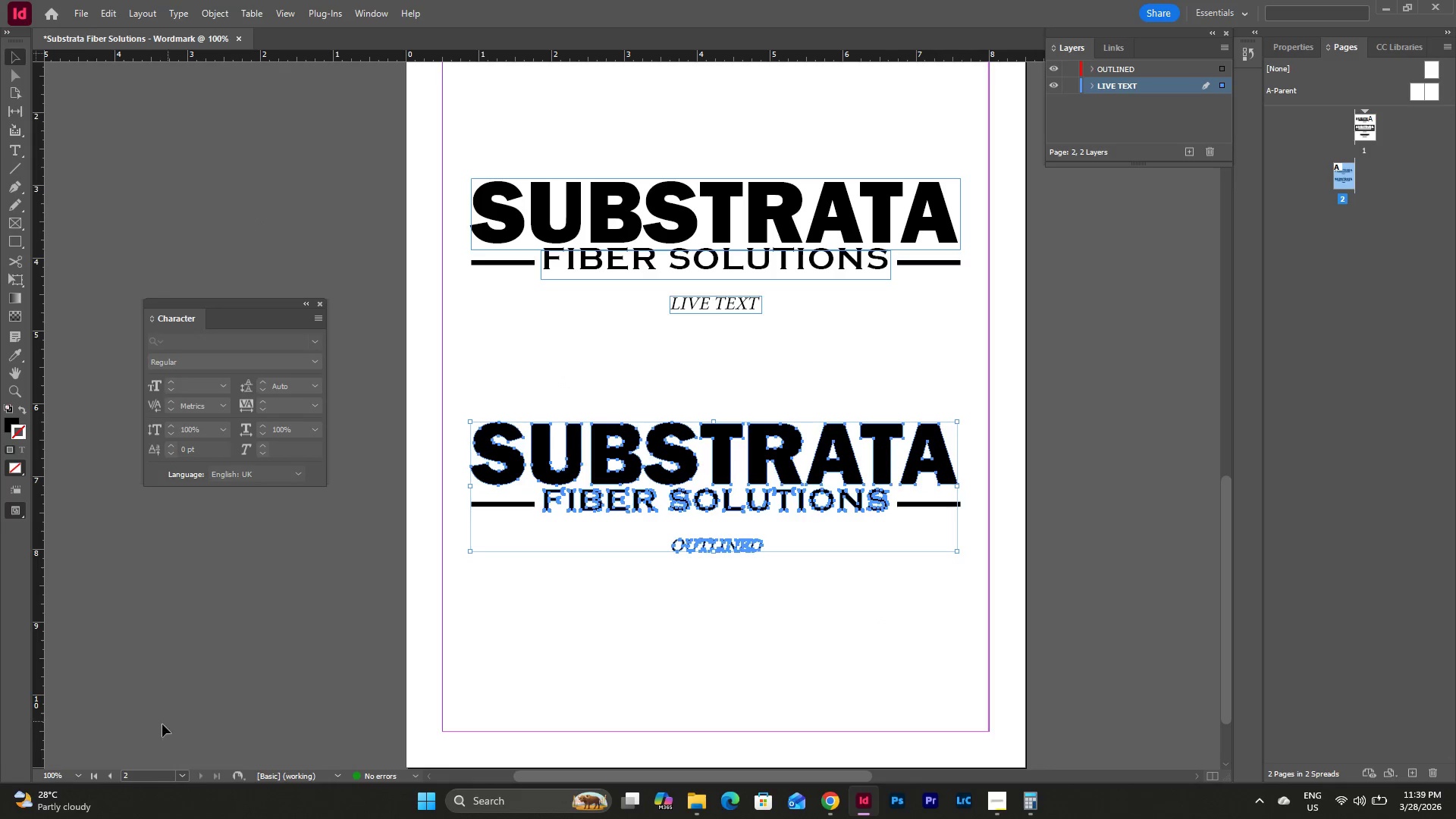 
left_click([77, 778])
 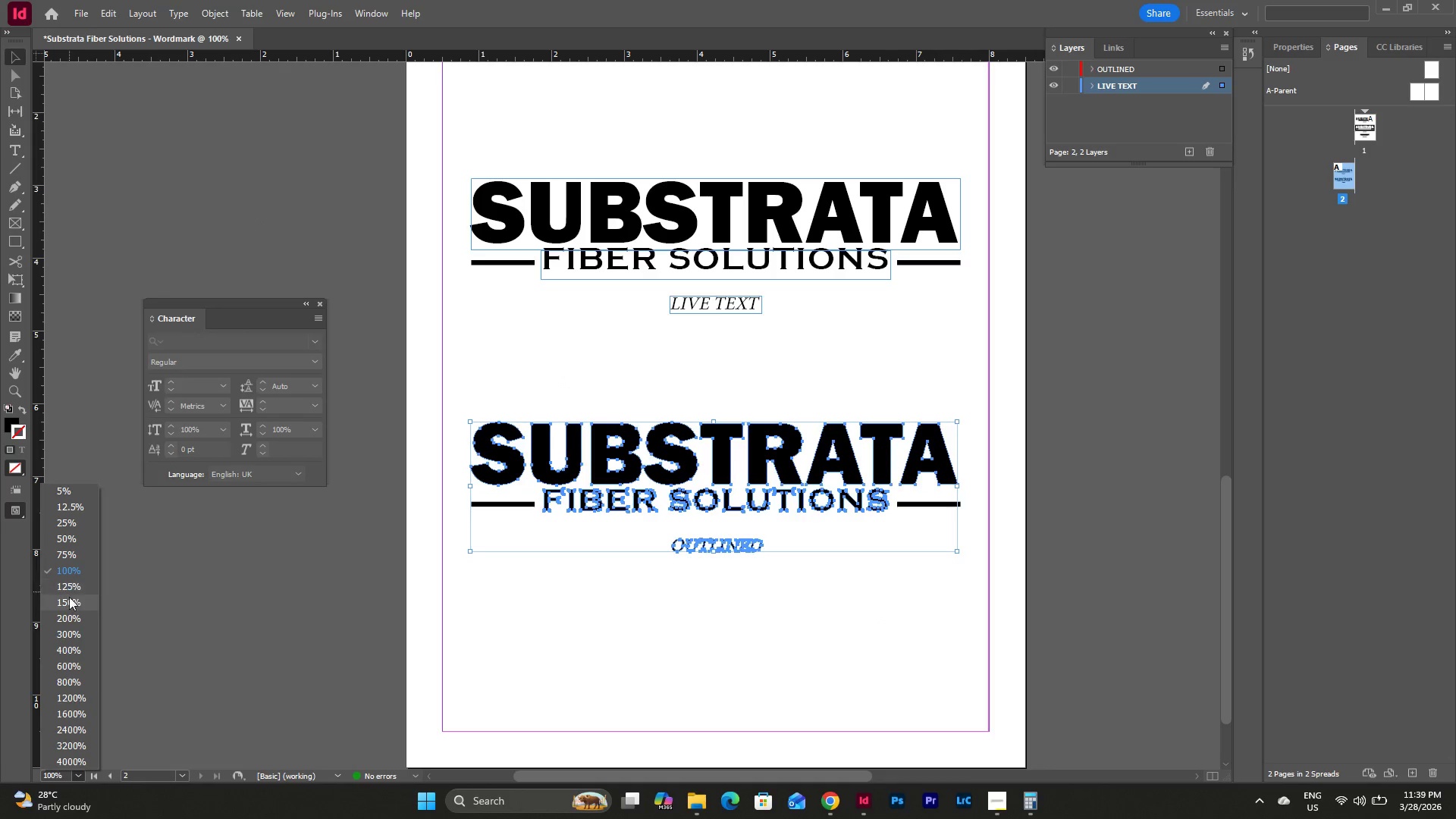 
left_click([70, 606])
 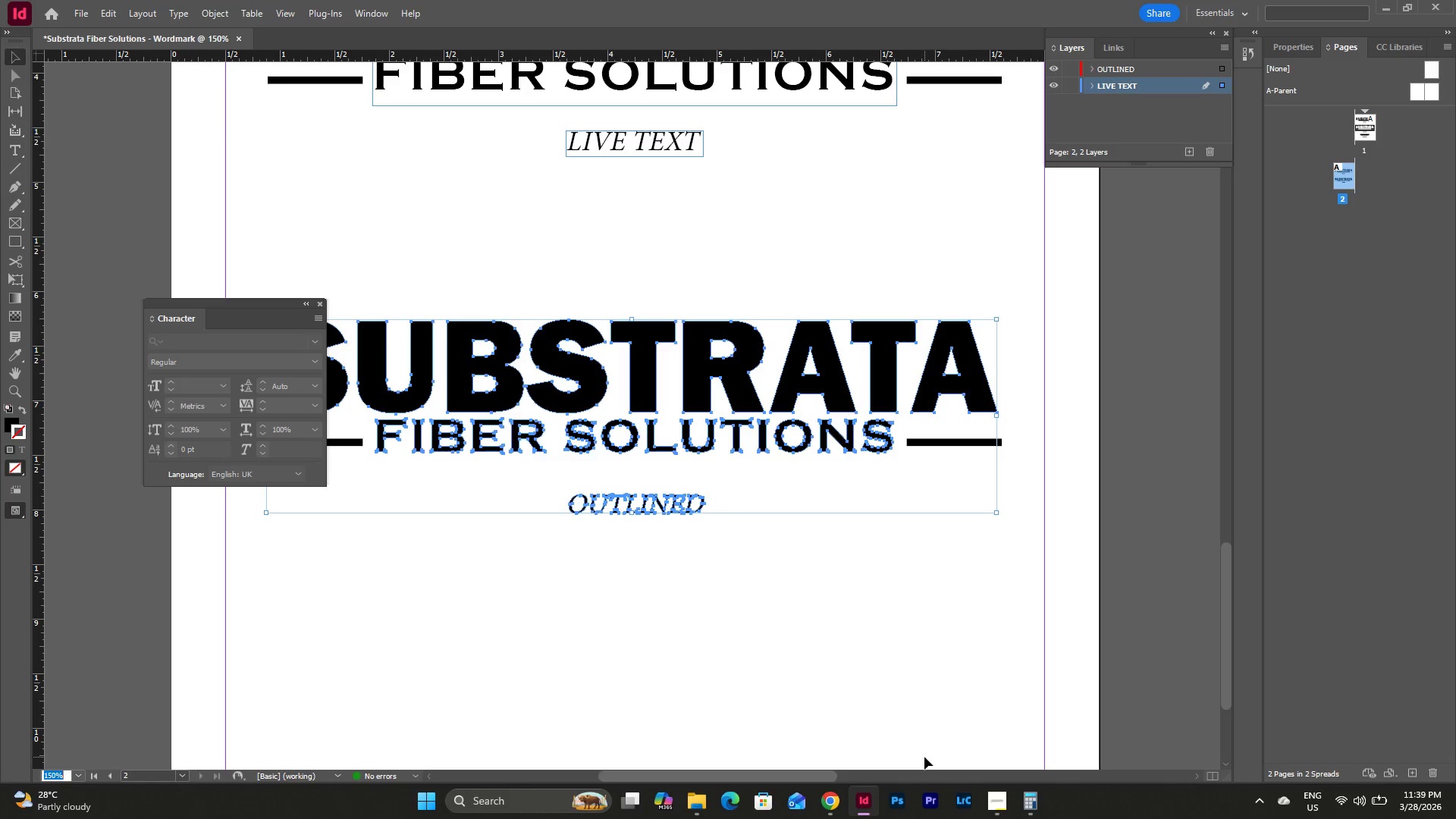 
left_click_drag(start_coordinate=[813, 773], to_coordinate=[773, 768])
 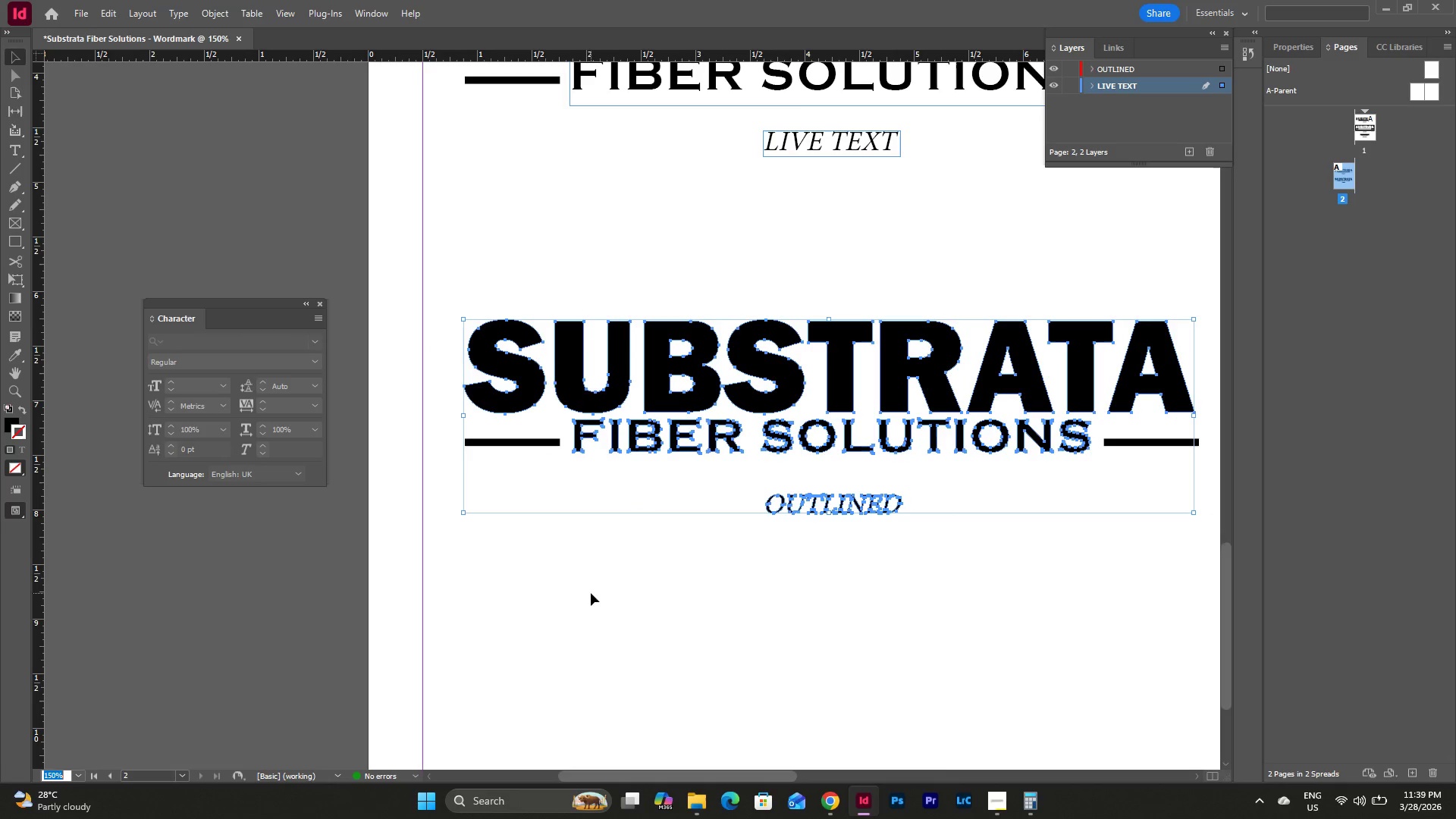 
key(Control+Z)
 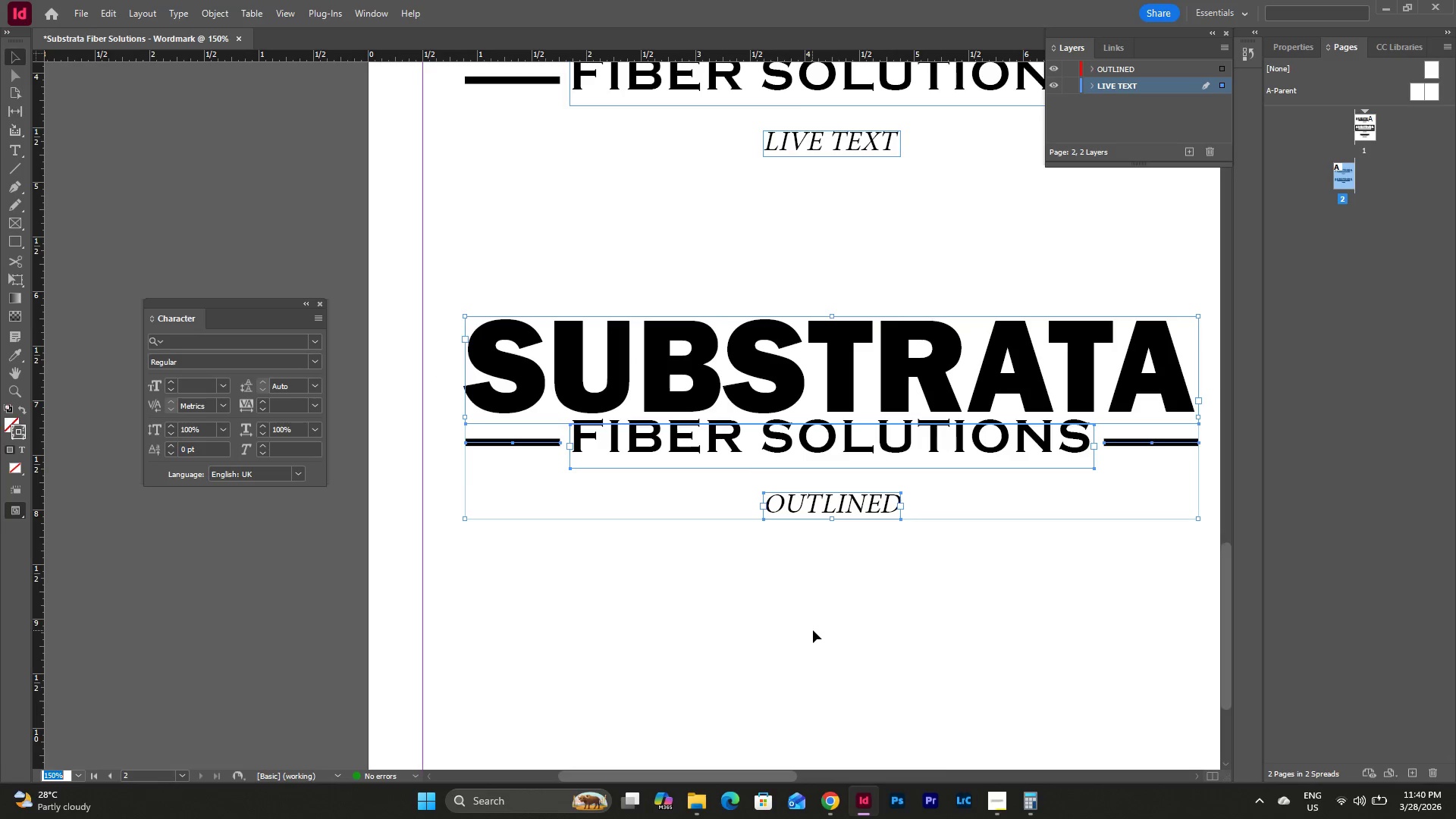 
left_click_drag(start_coordinate=[774, 773], to_coordinate=[793, 764])
 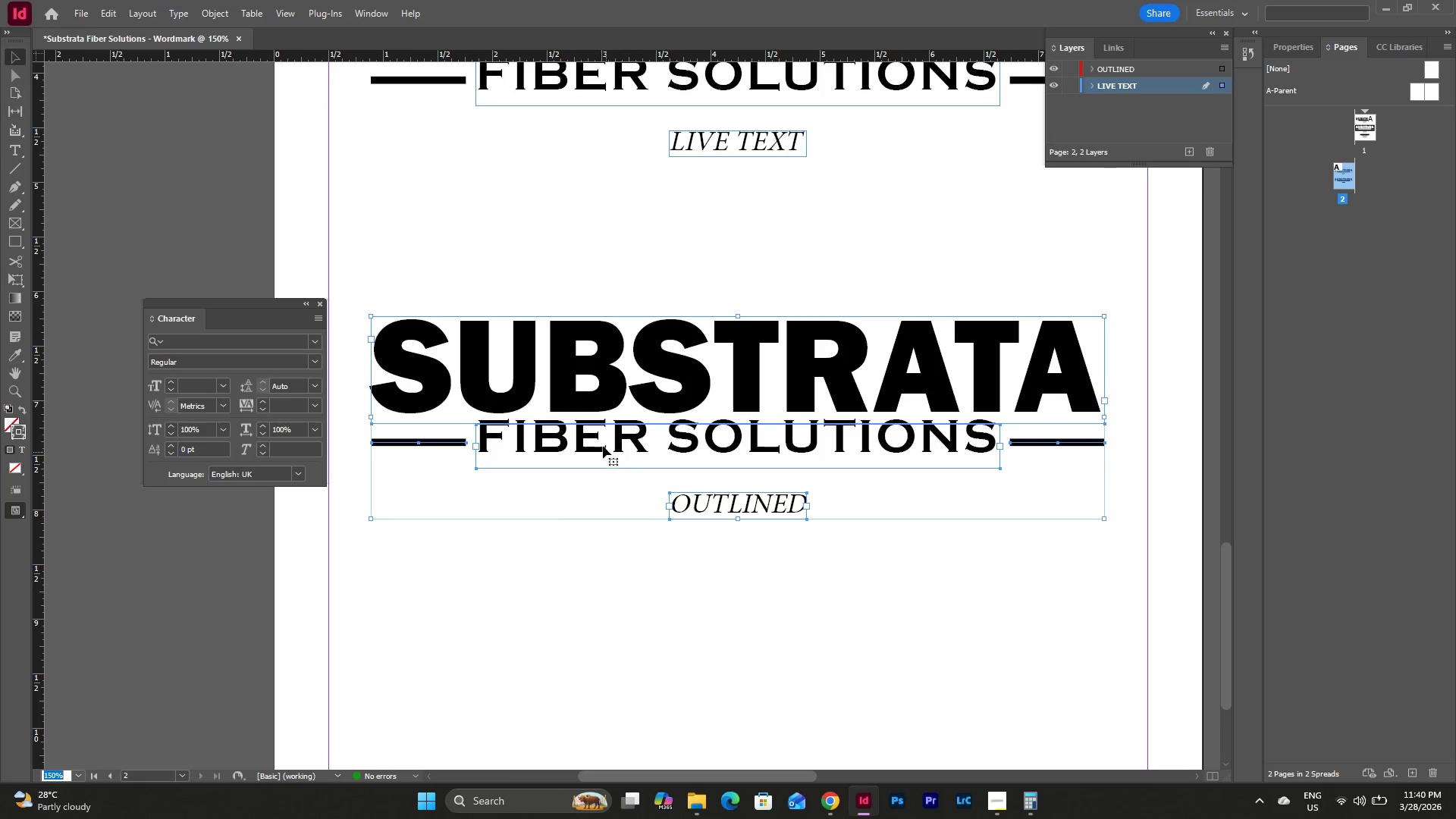 
left_click([931, 572])
 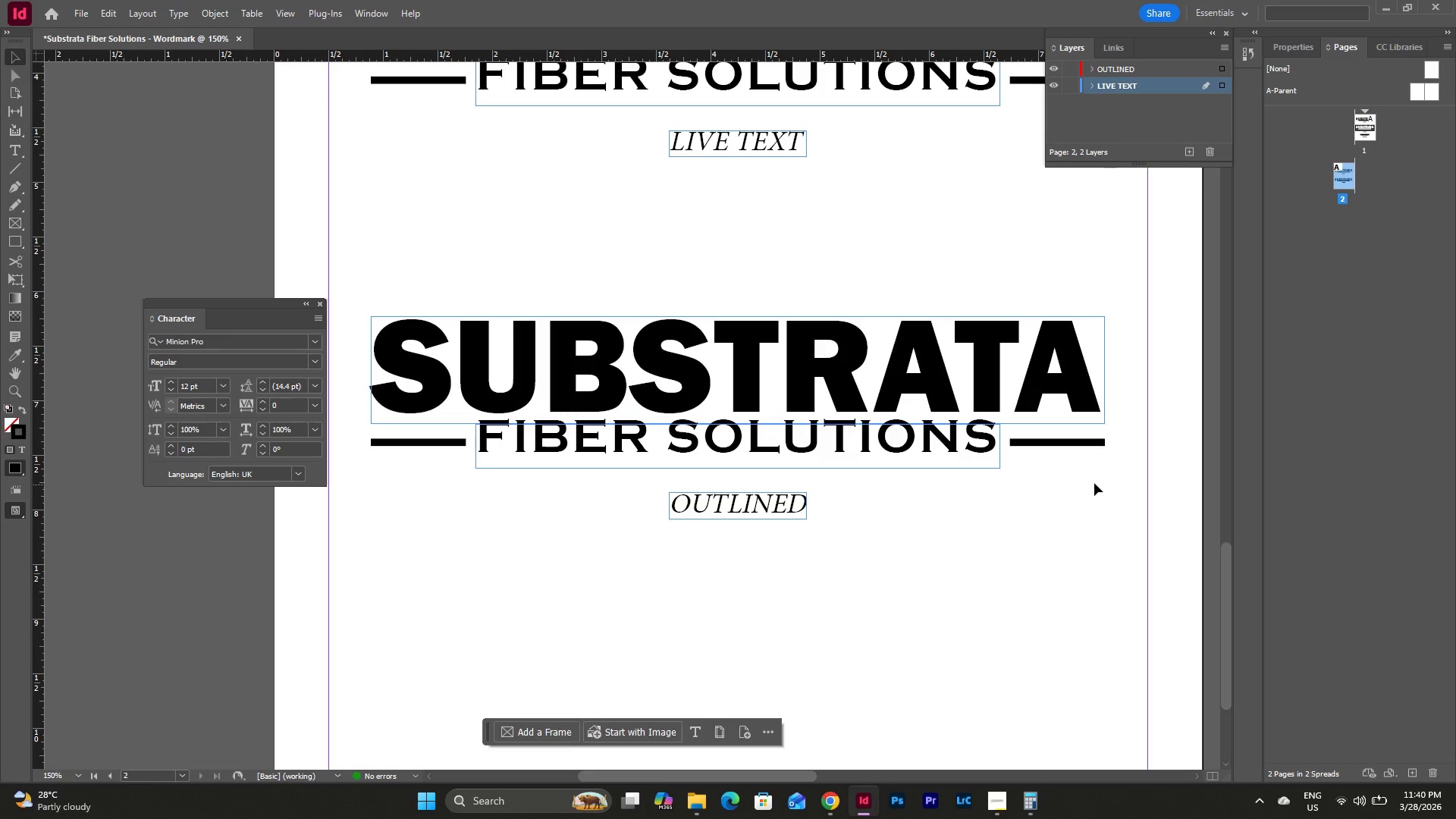 
left_click_drag(start_coordinate=[1114, 473], to_coordinate=[352, 260])
 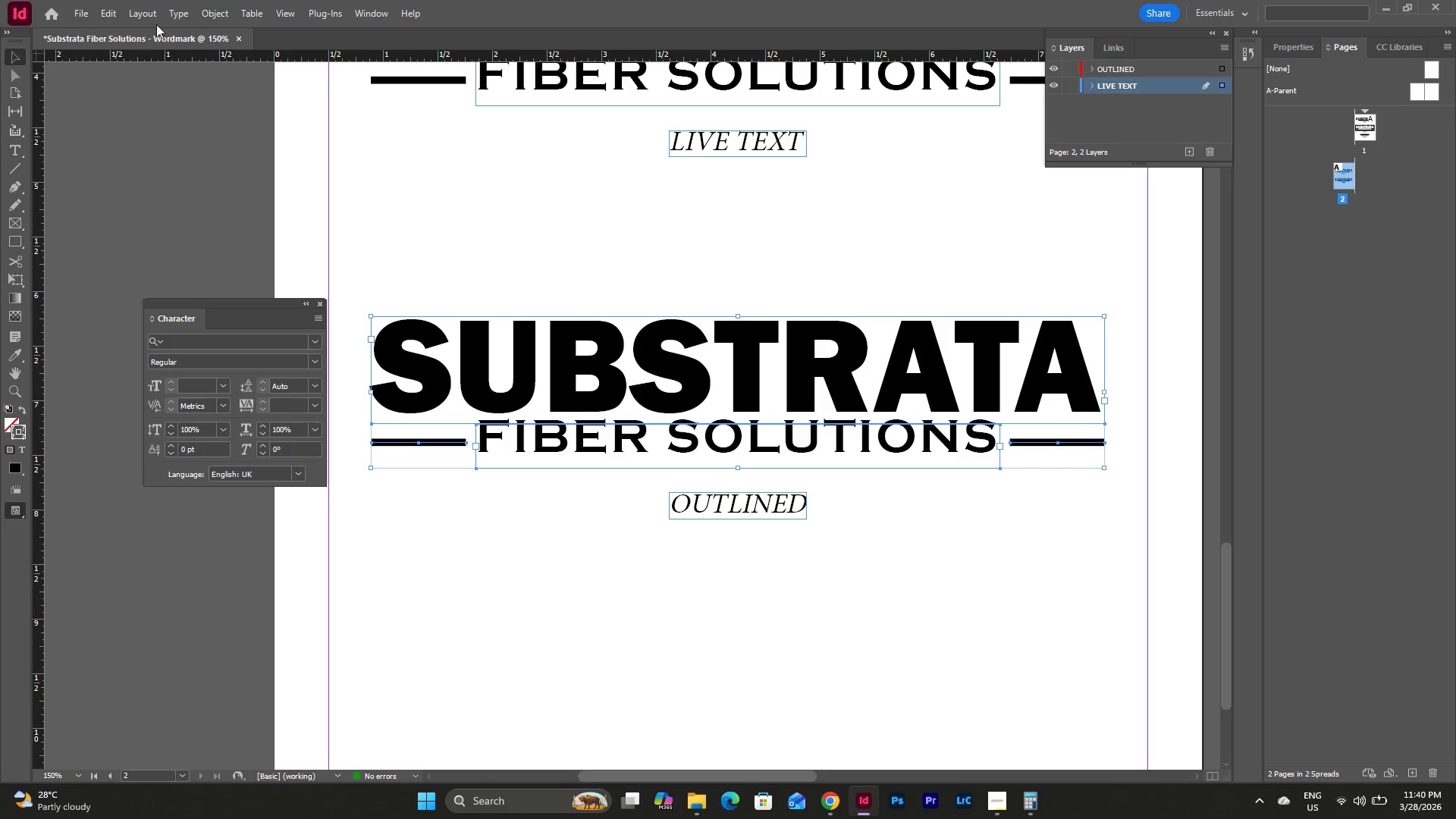 
left_click([178, 17])
 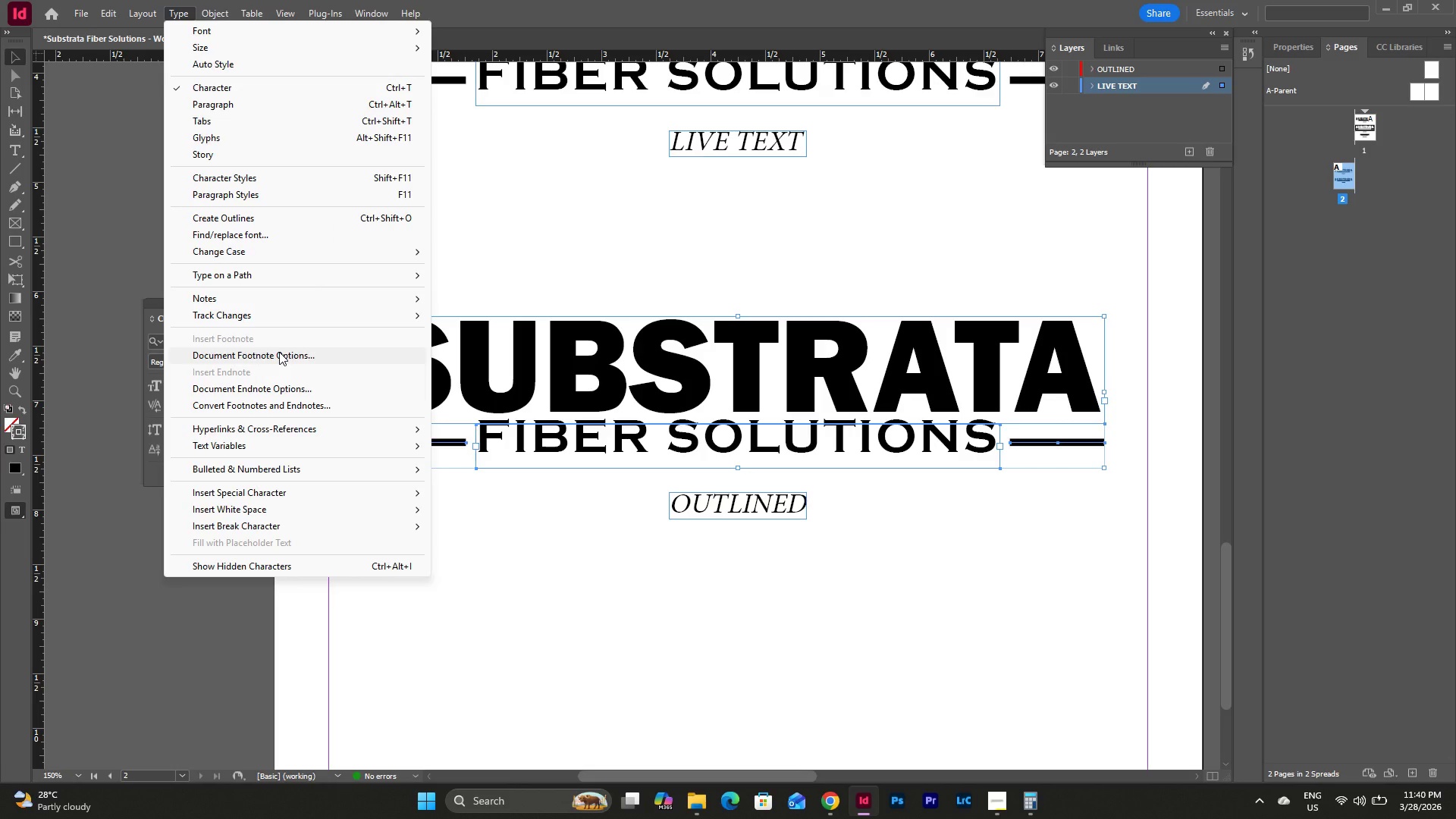 
wait(6.36)
 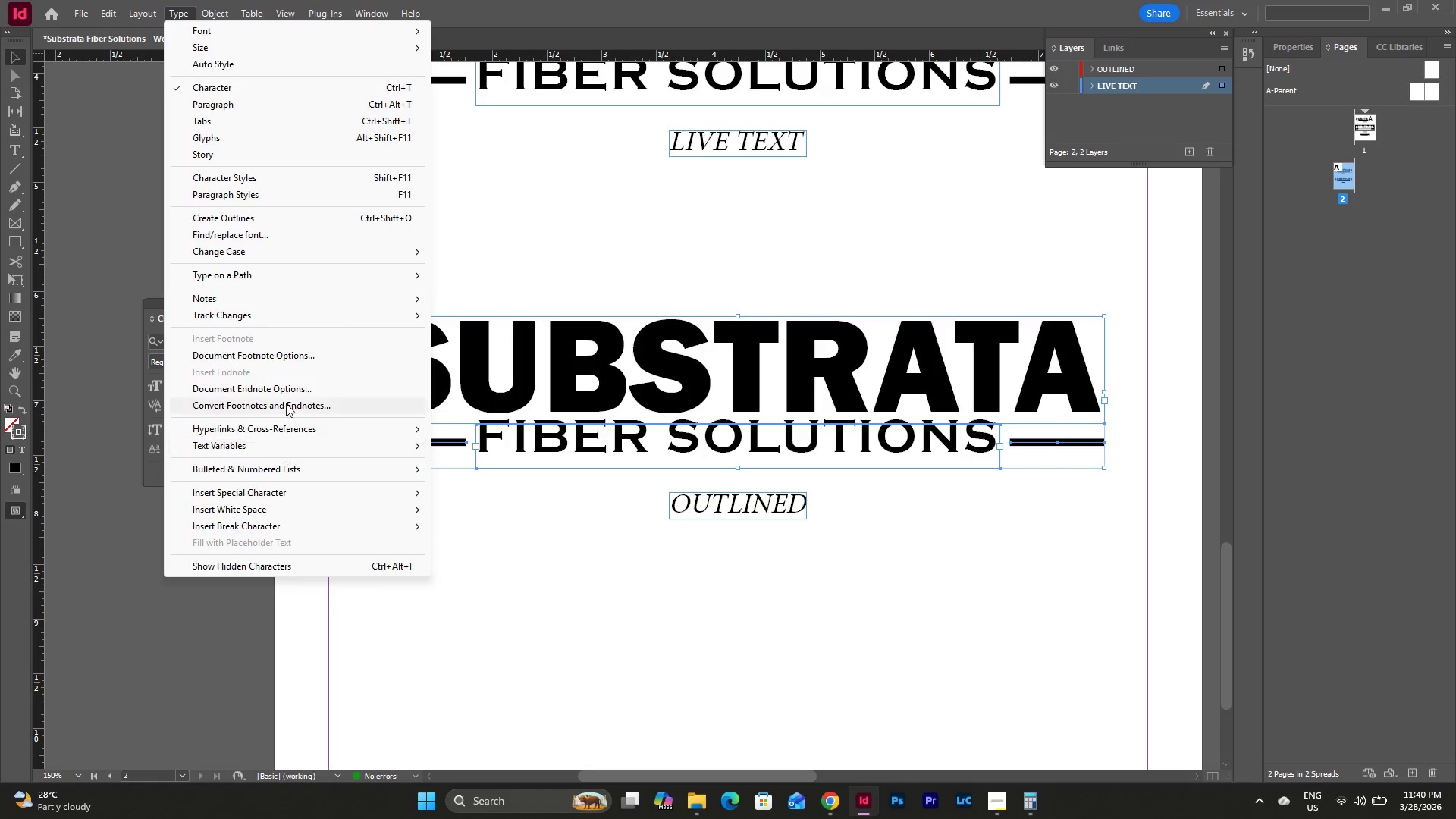 
left_click([278, 221])
 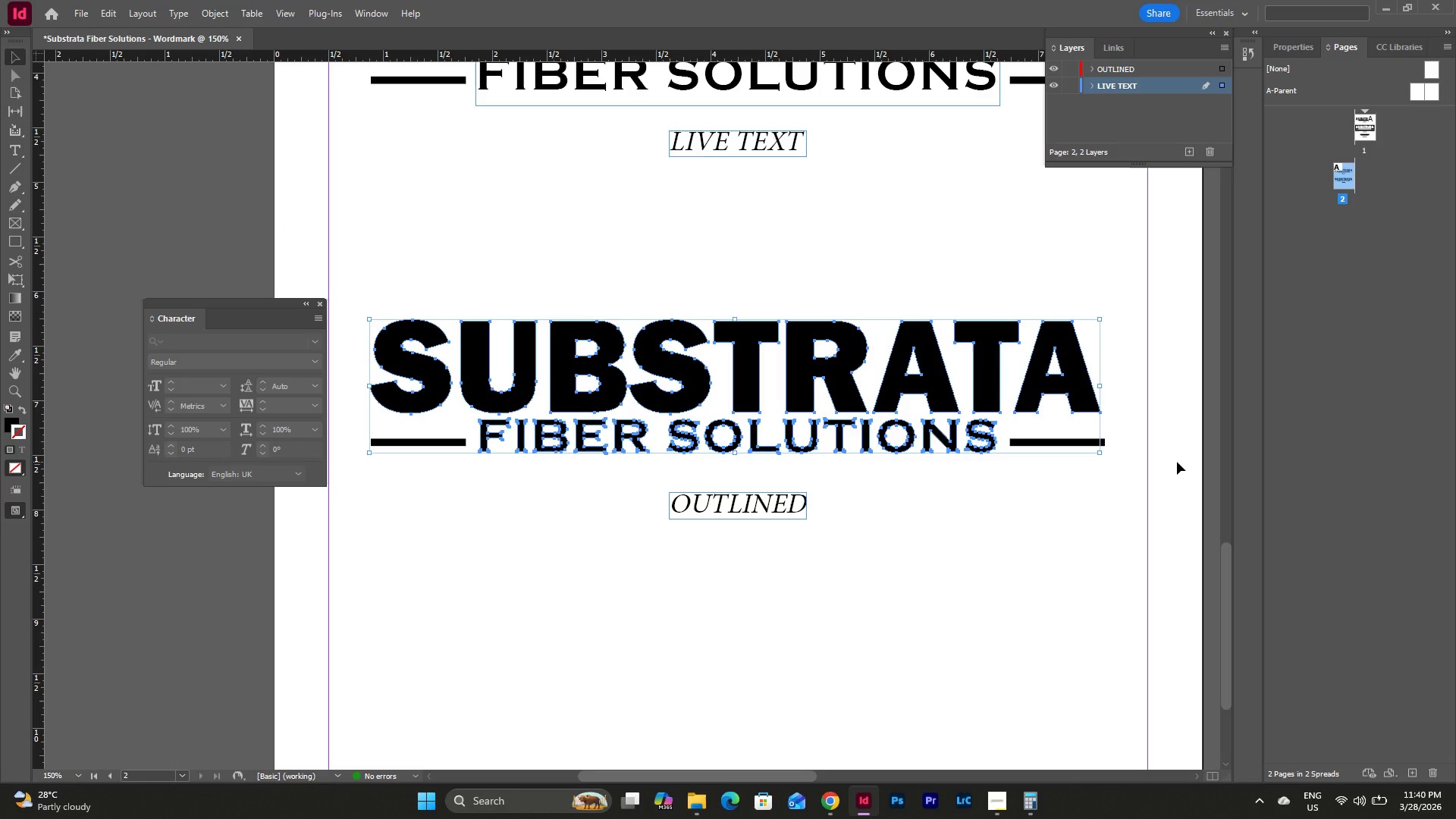 
wait(9.28)
 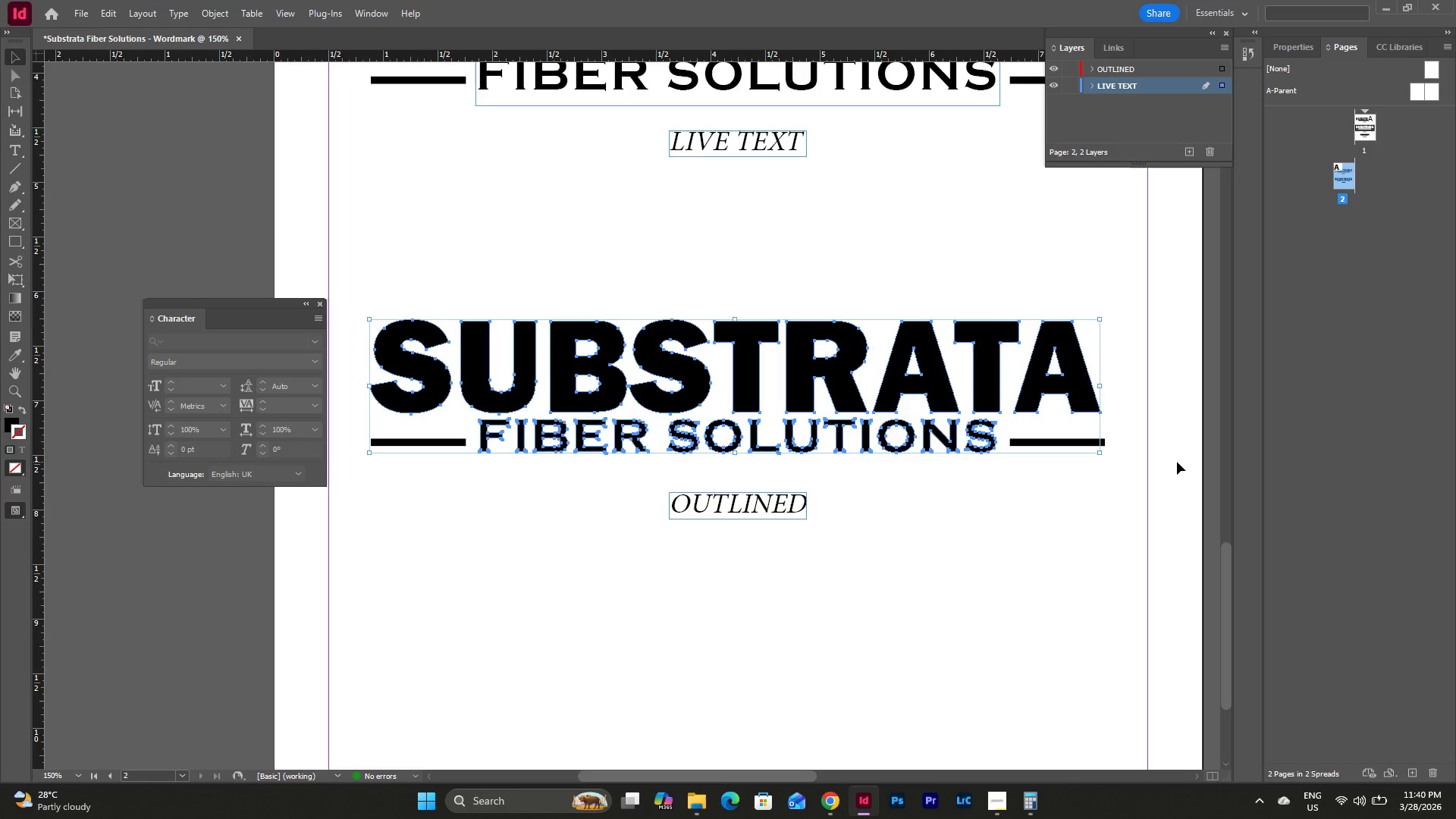 
left_click_drag(start_coordinate=[1144, 580], to_coordinate=[344, 259])
 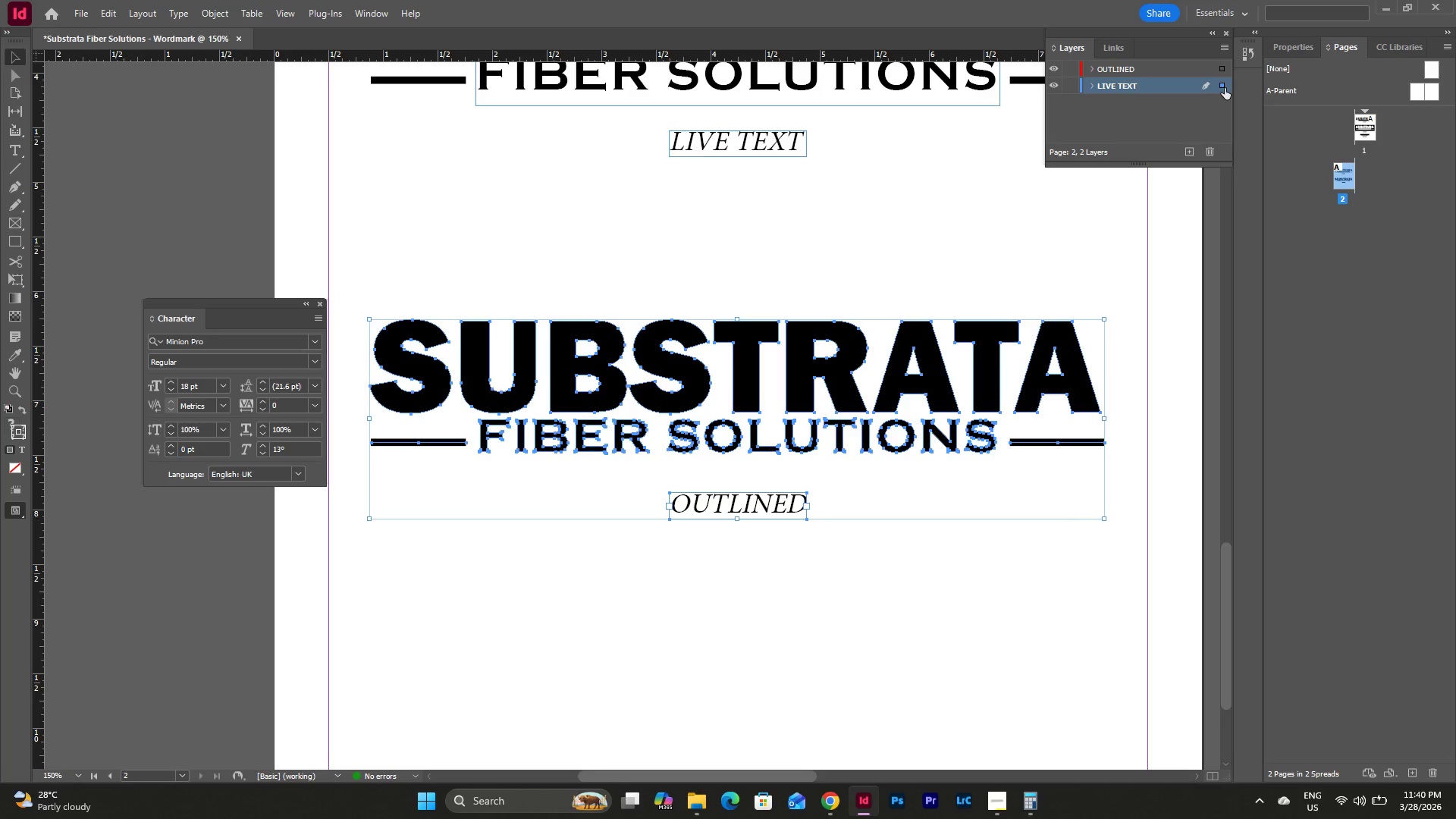 
left_click_drag(start_coordinate=[1222, 86], to_coordinate=[1223, 78])
 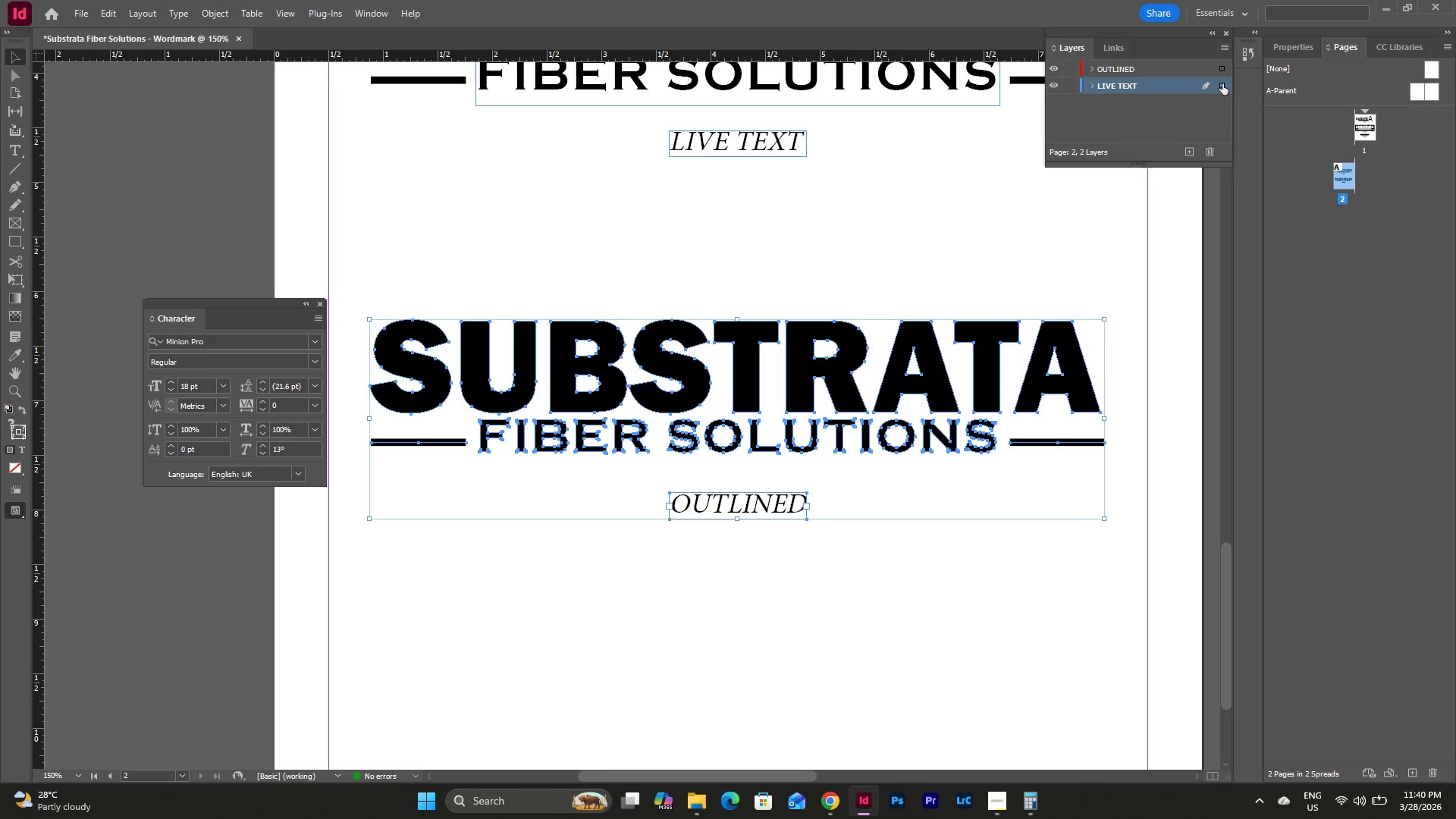 
left_click_drag(start_coordinate=[1222, 83], to_coordinate=[1219, 64])
 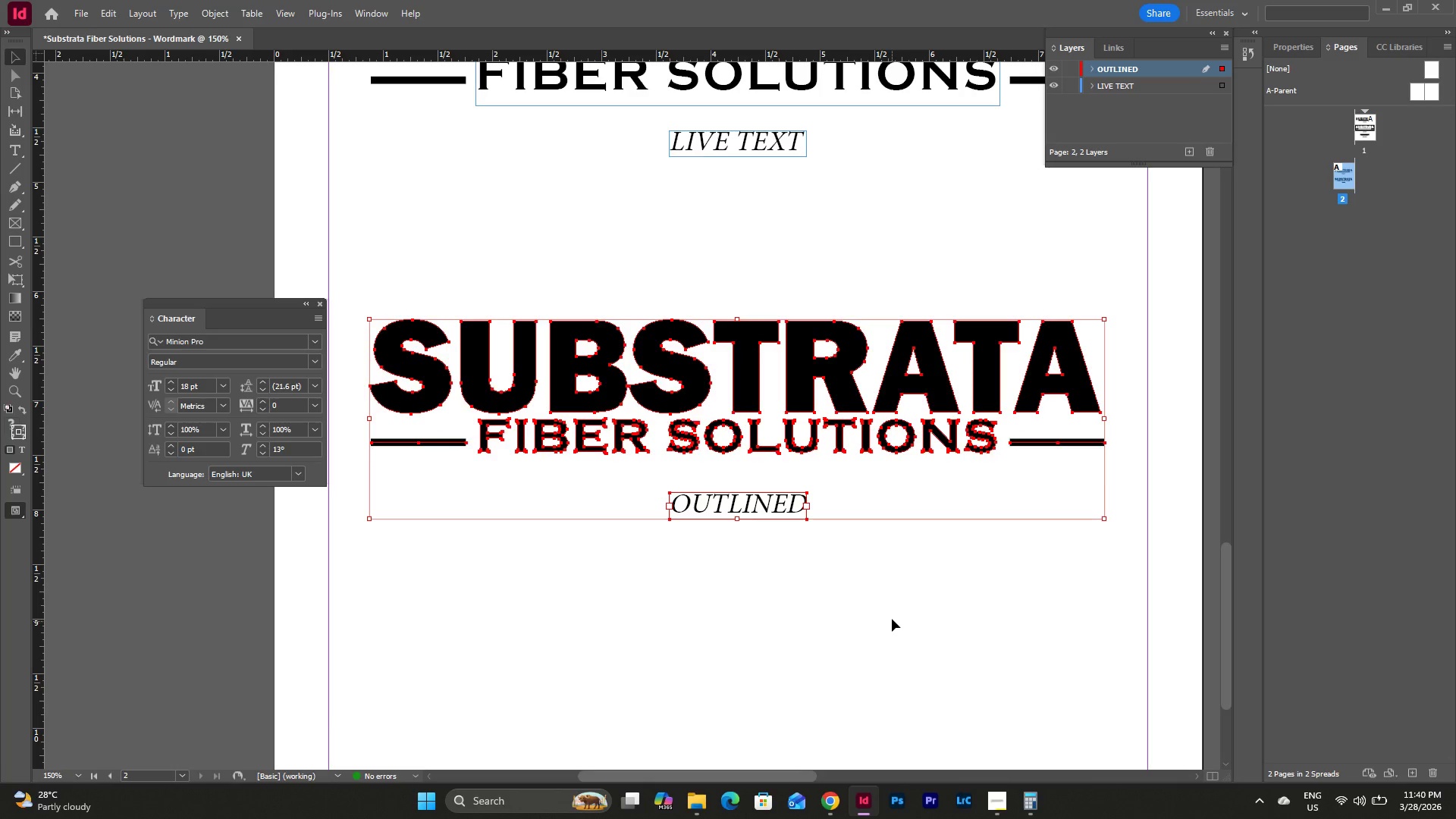 
scroll: coordinate [875, 594], scroll_direction: up, amount: 2.0
 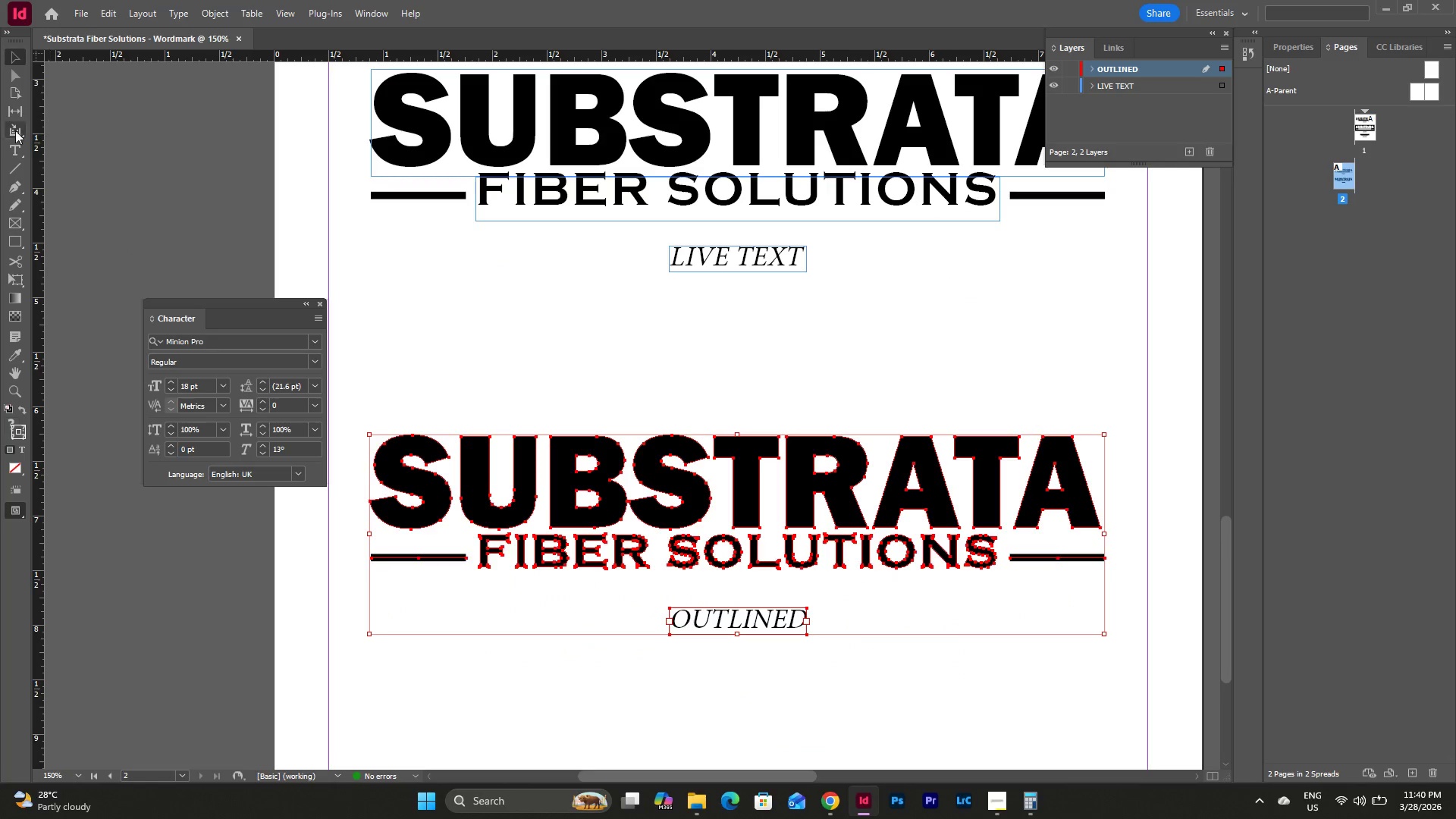 
left_click([19, 151])
 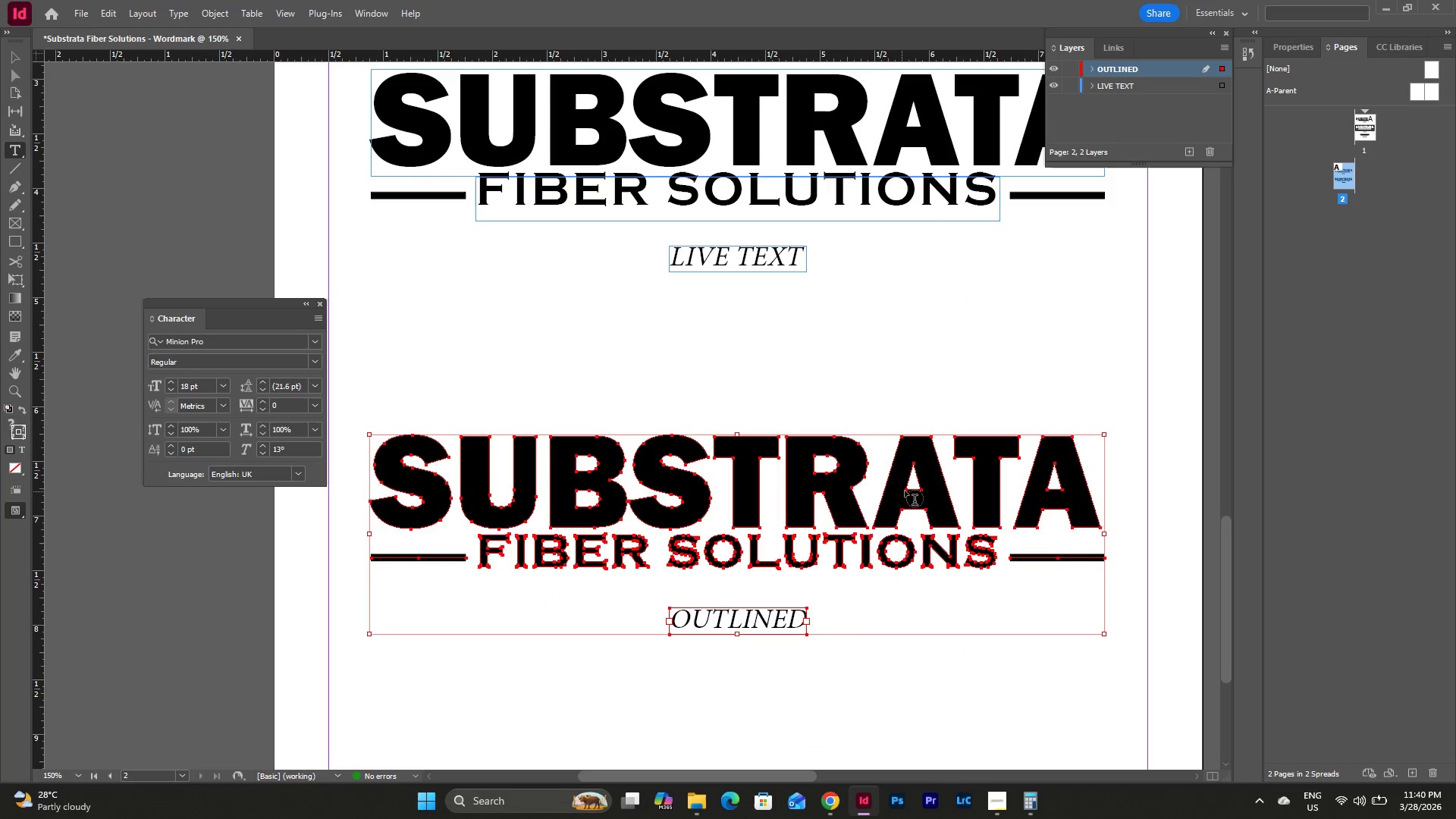 
left_click([913, 488])
 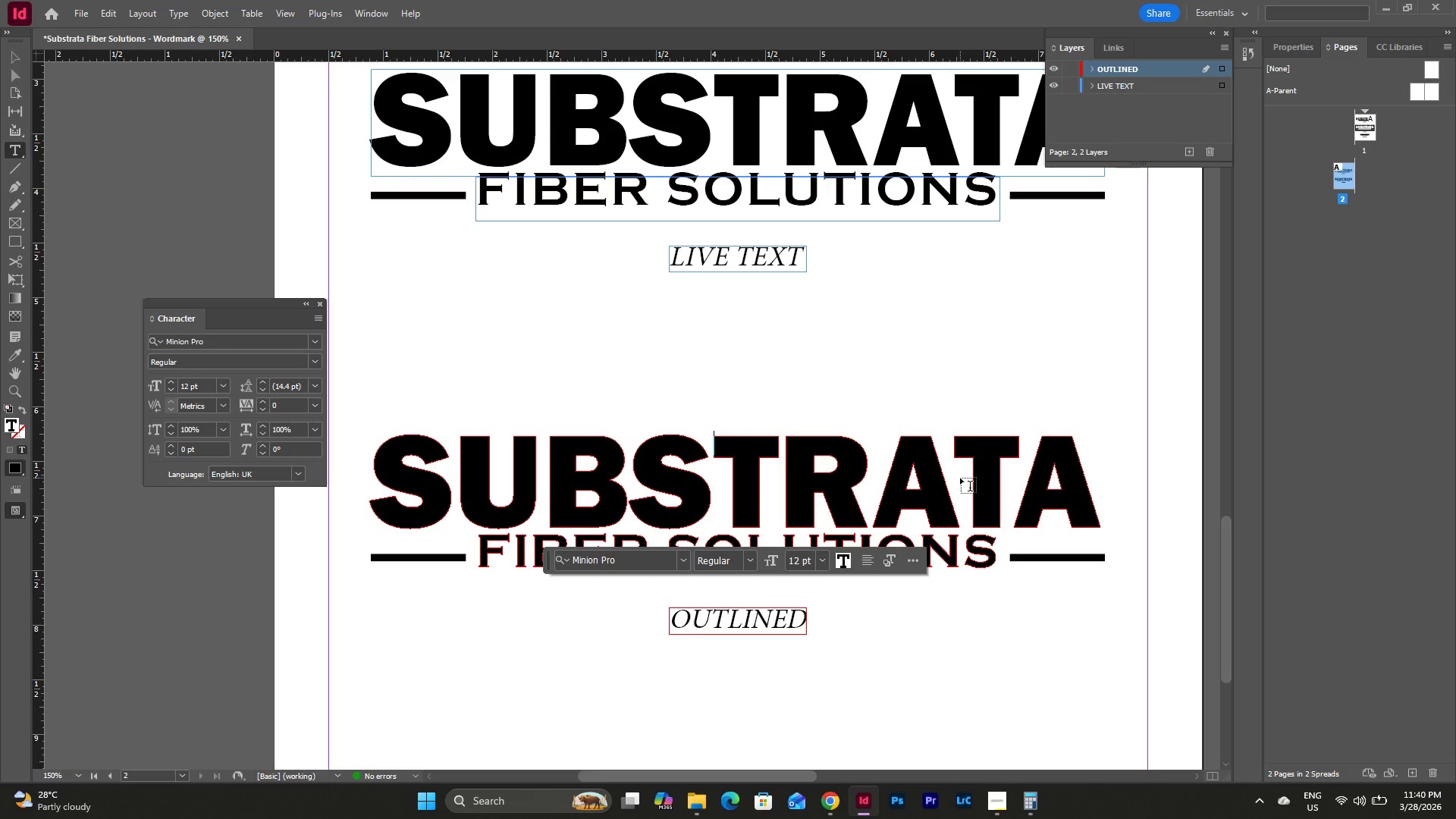 
key(Escape)
 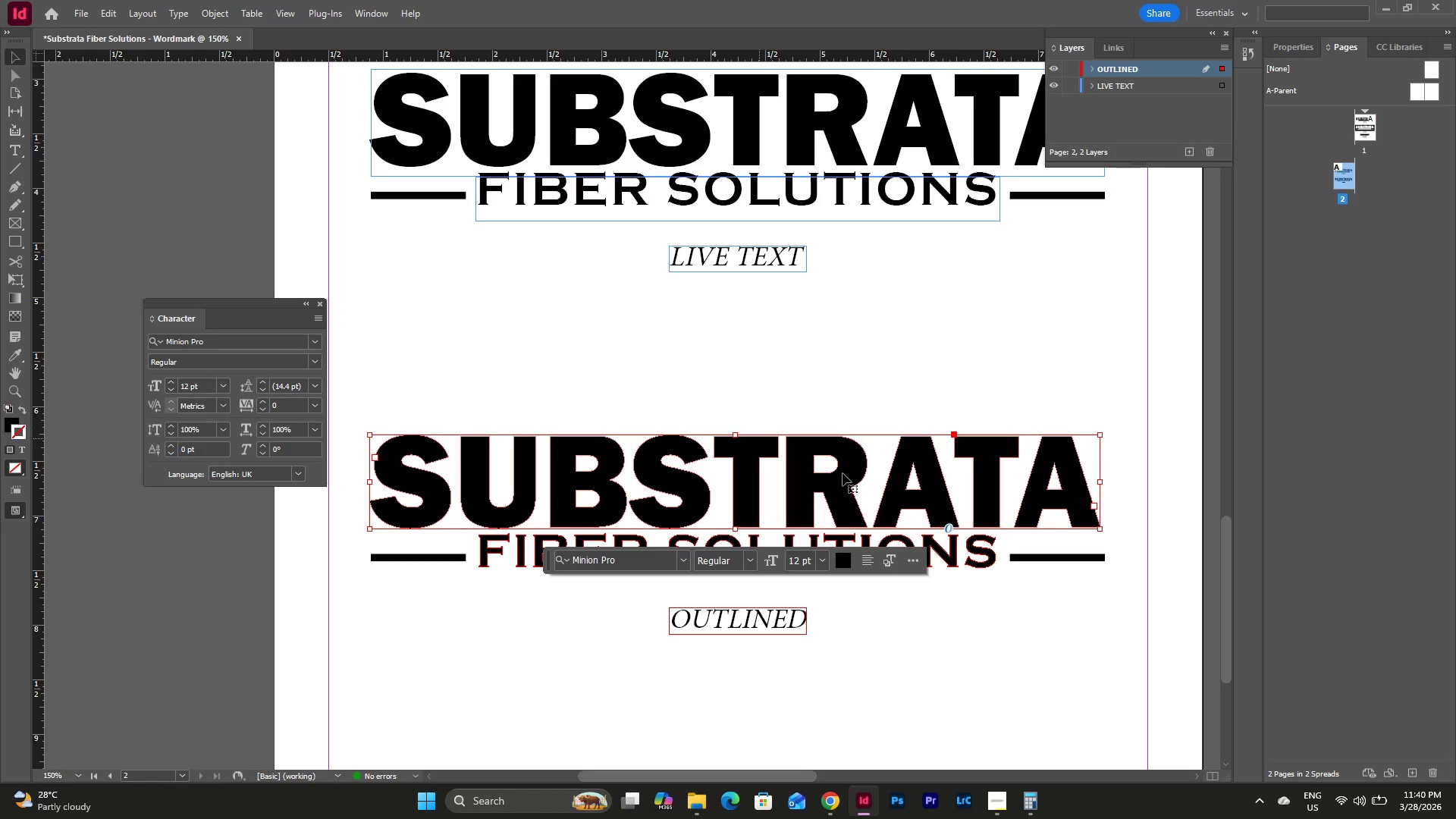 
key(Escape)
 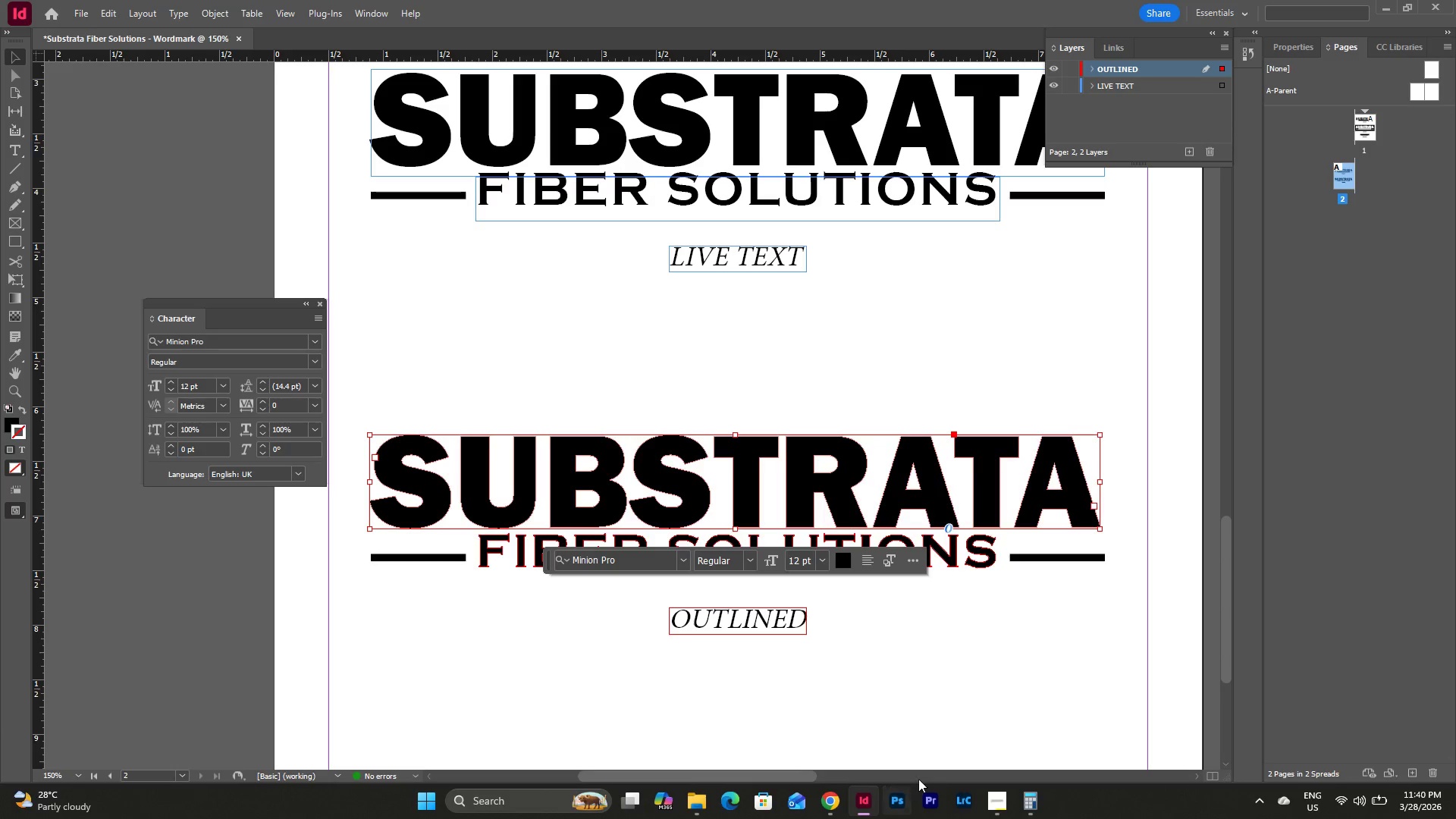 
left_click_drag(start_coordinate=[776, 775], to_coordinate=[771, 775])
 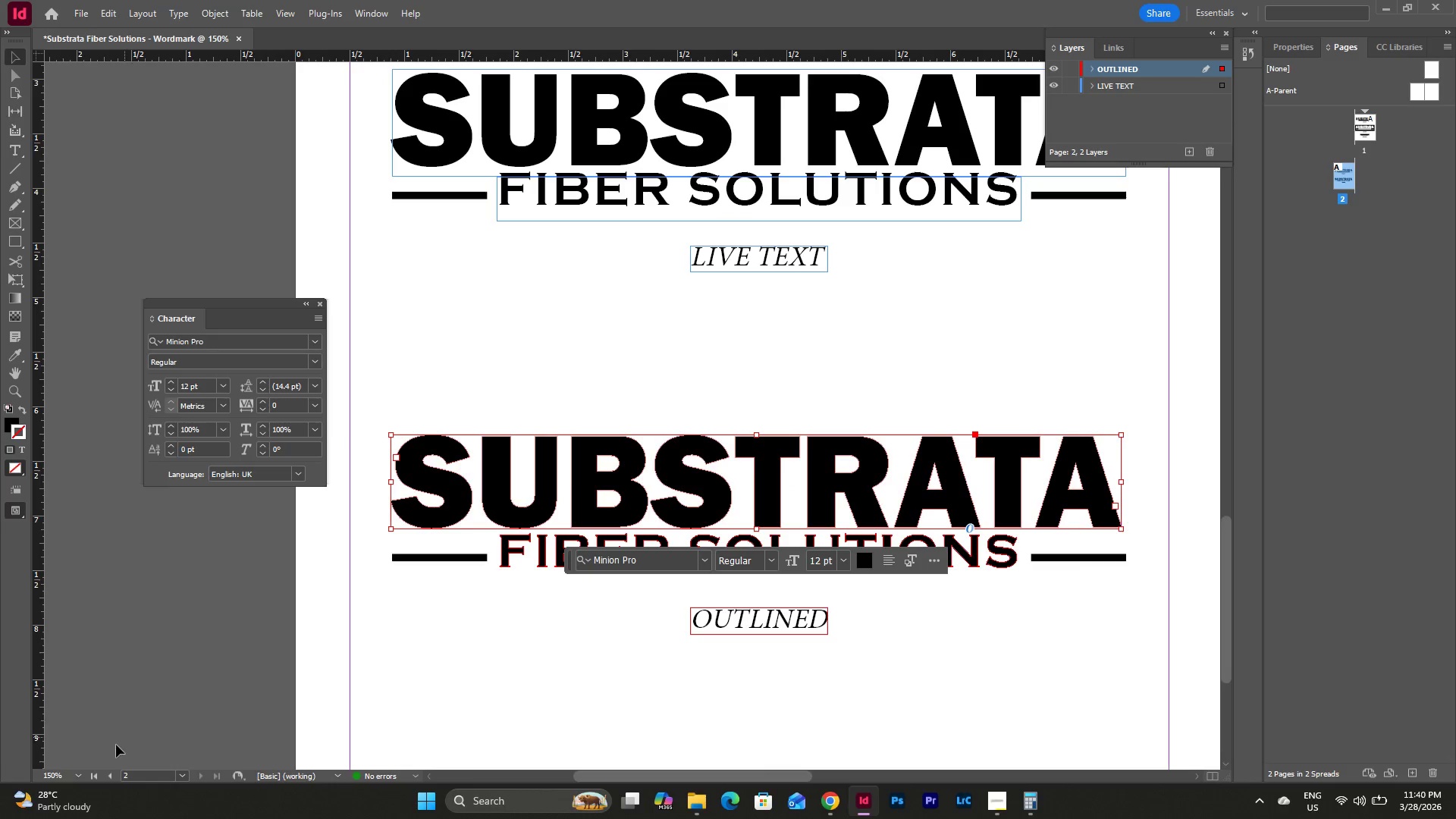 
left_click([80, 777])
 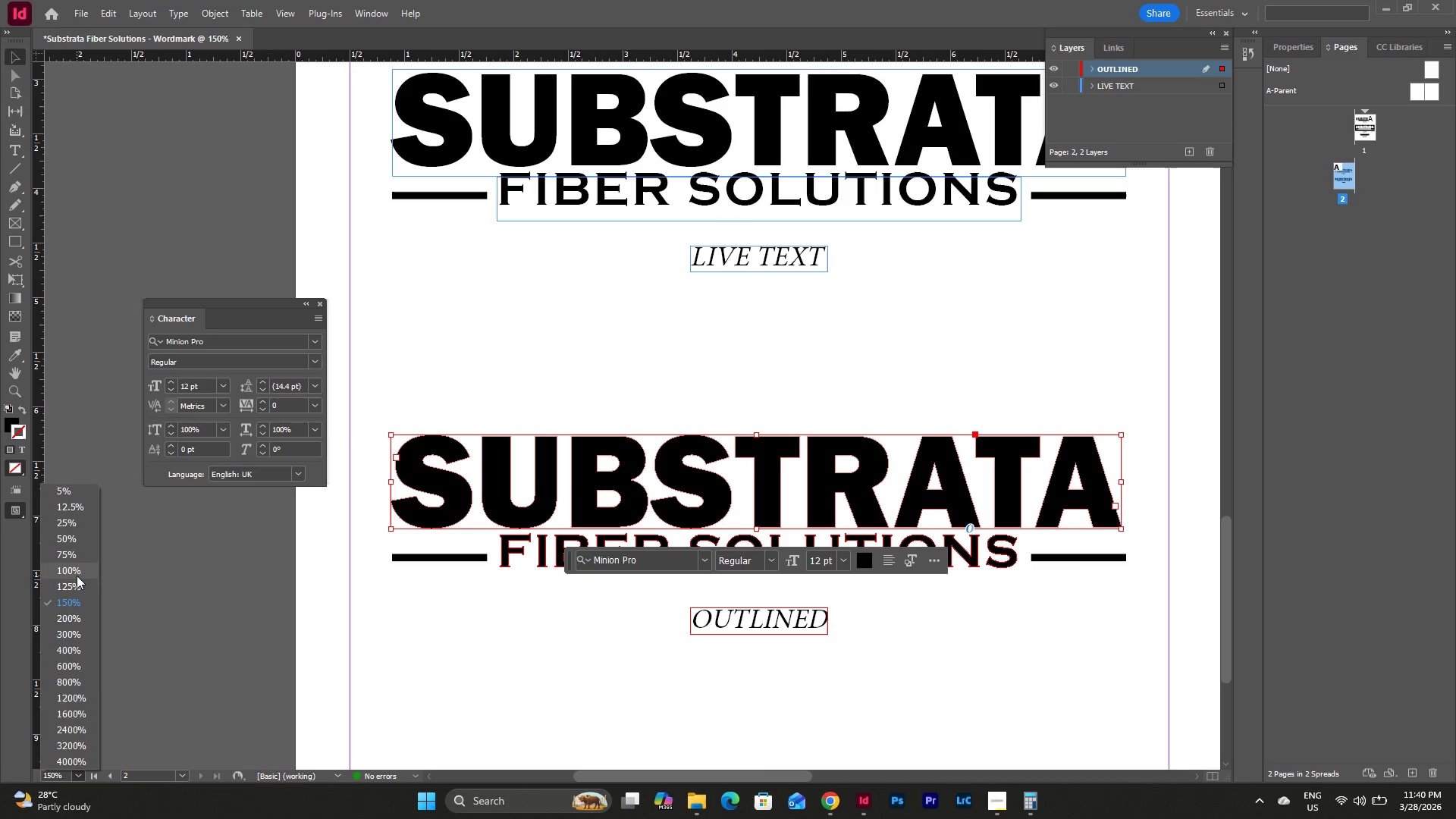 
left_click([77, 574])
 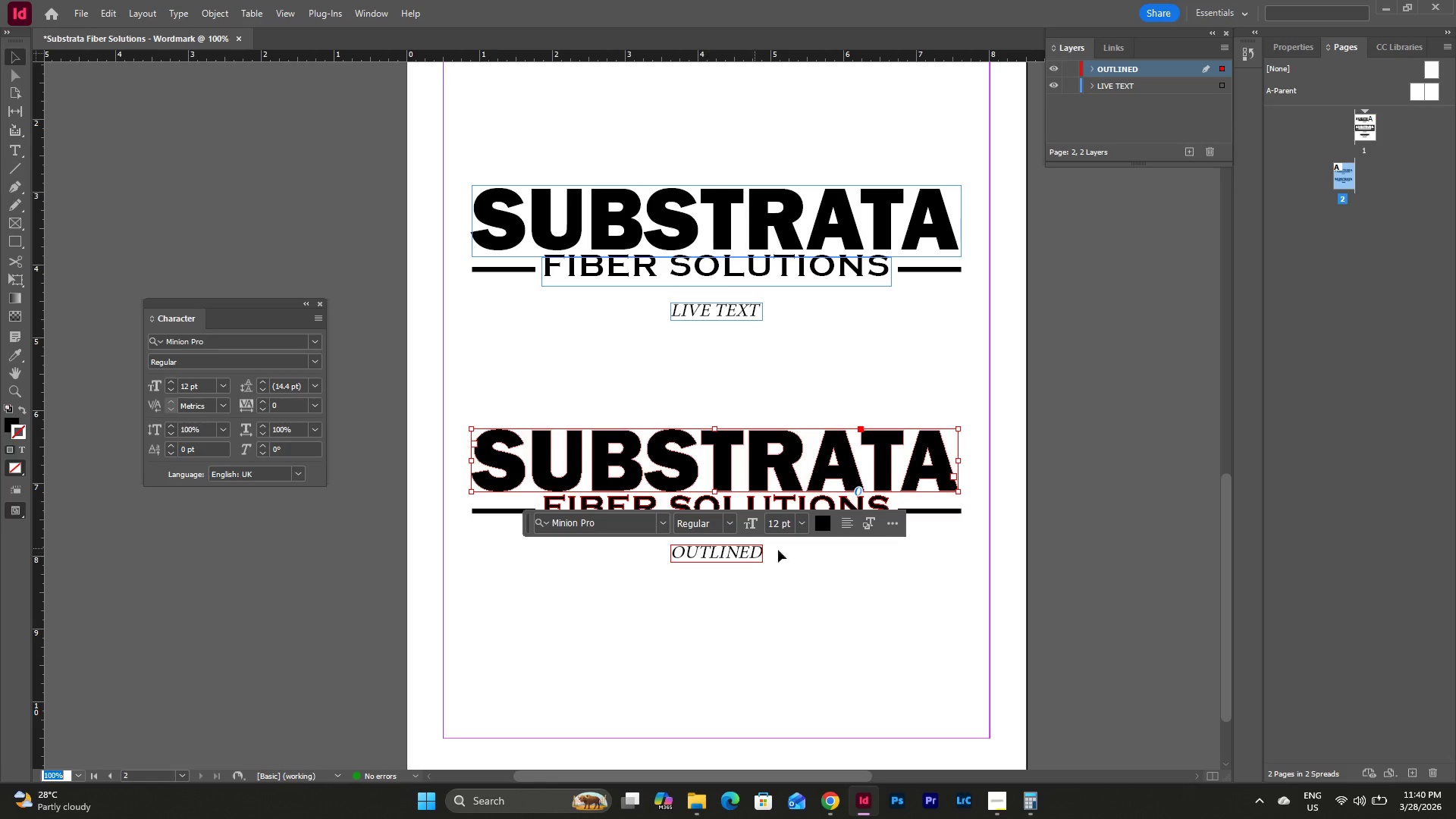 
scroll: coordinate [901, 557], scroll_direction: up, amount: 2.0
 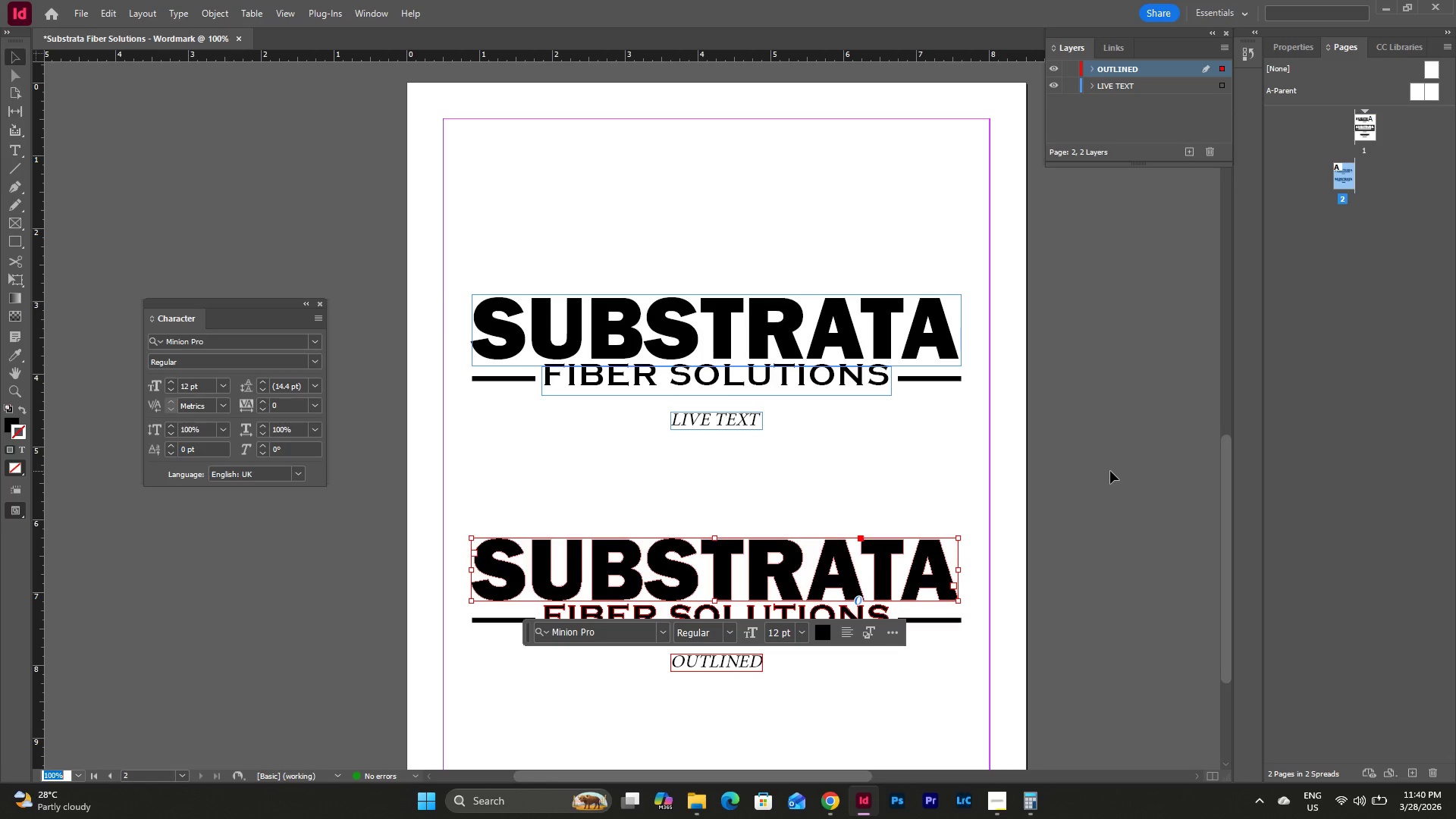 
wait(5.48)
 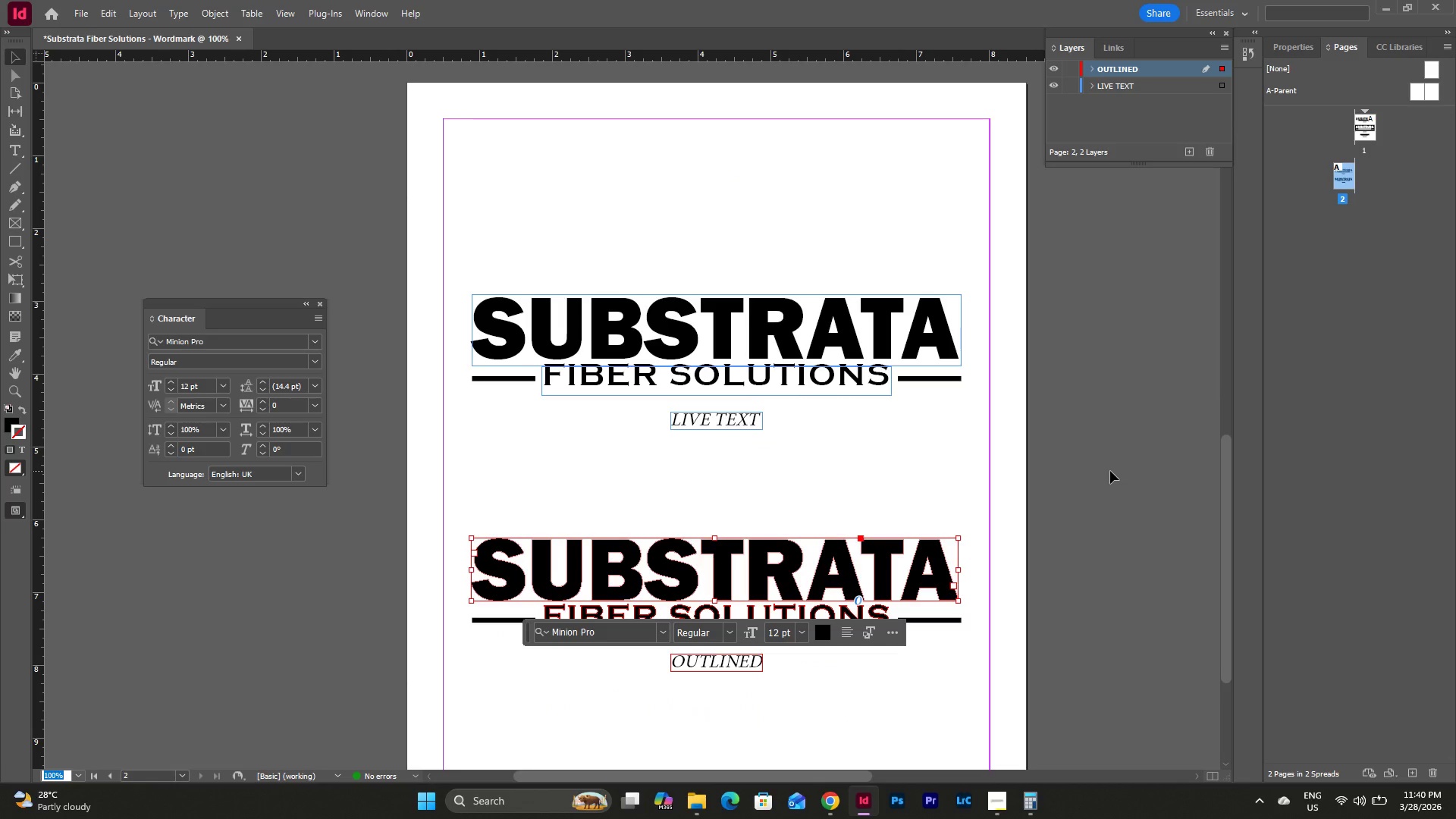 
scroll: coordinate [1114, 469], scroll_direction: up, amount: 13.0
 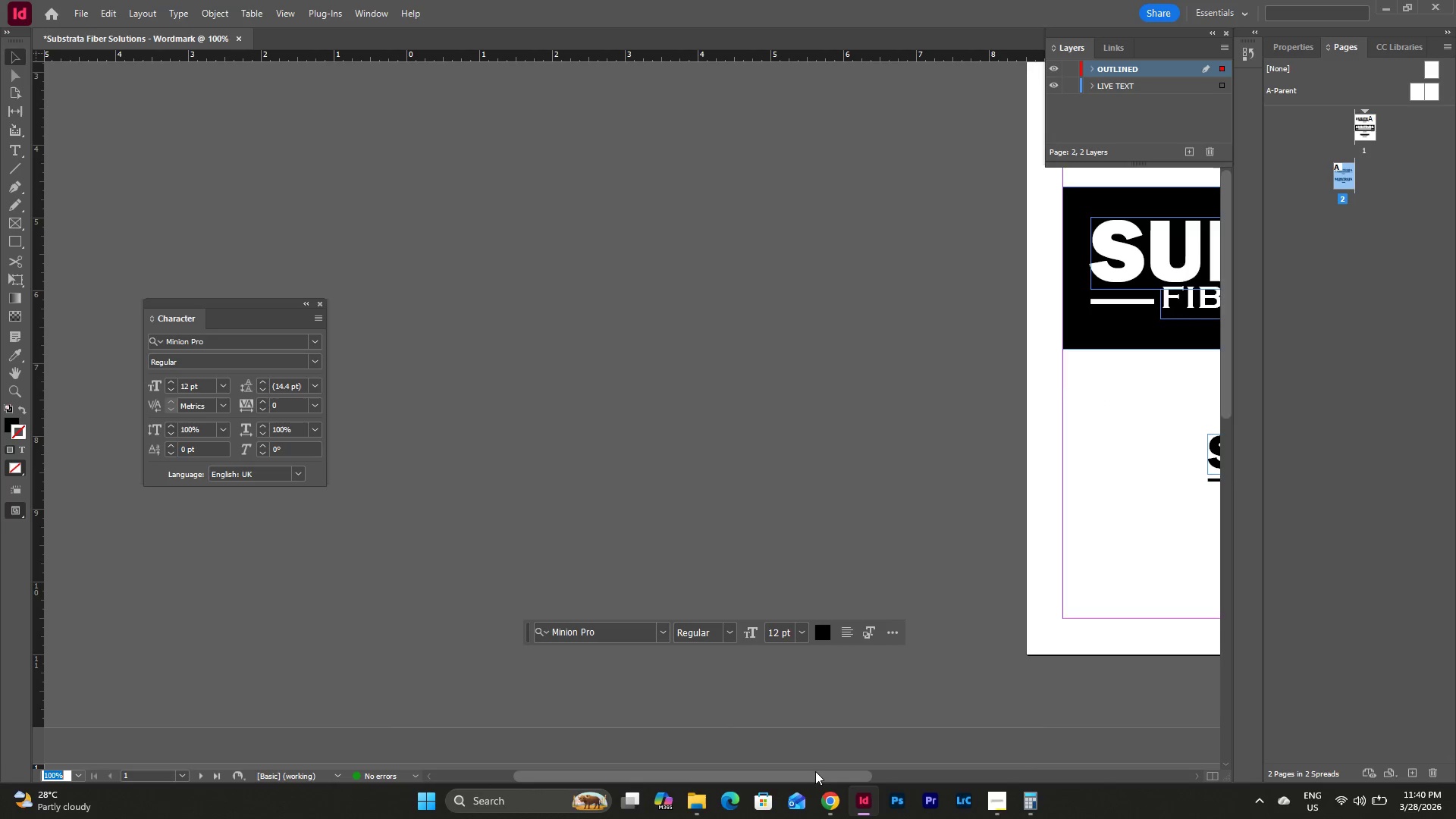 
left_click_drag(start_coordinate=[815, 771], to_coordinate=[990, 748])
 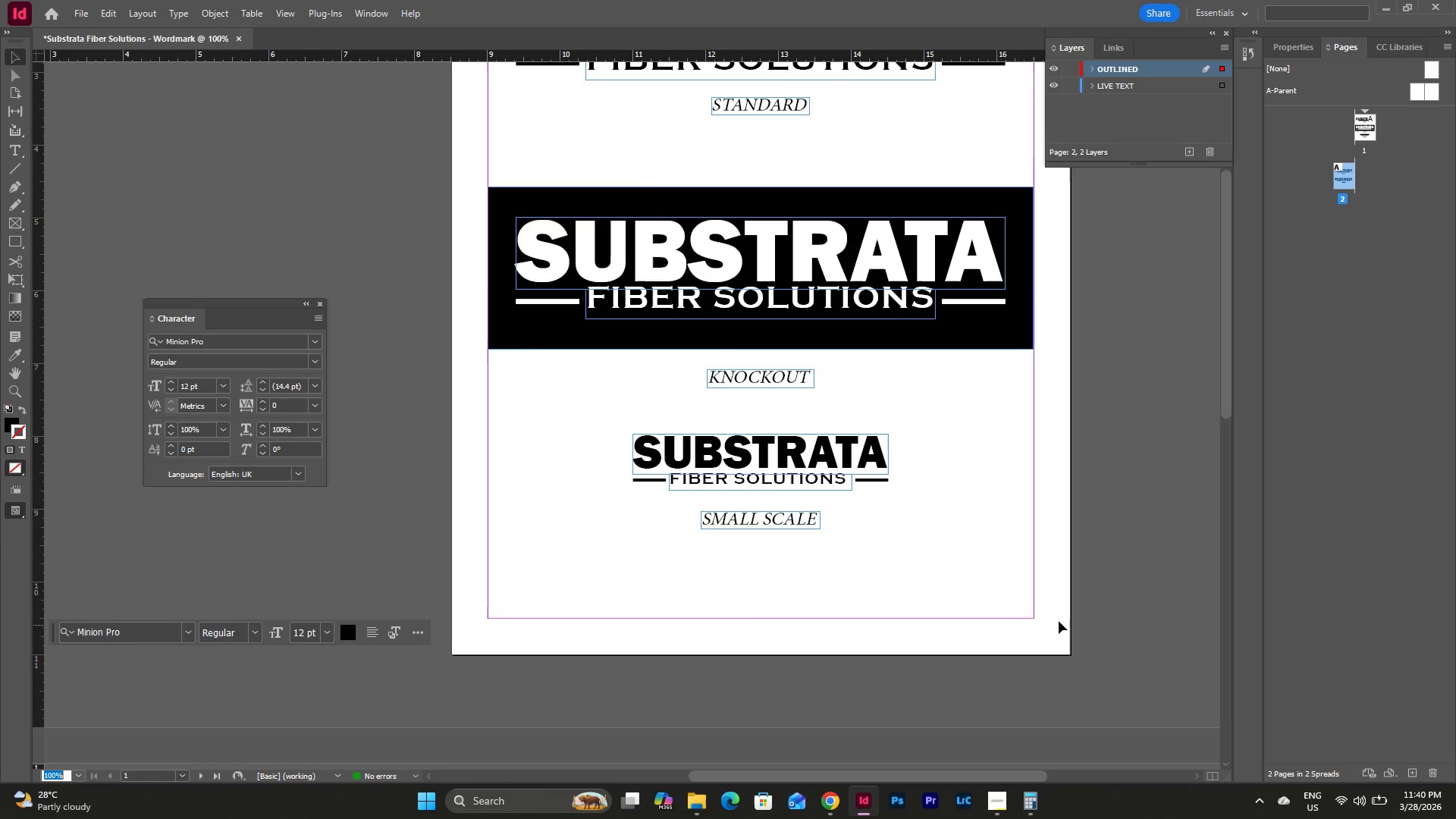 
scroll: coordinate [1059, 617], scroll_direction: up, amount: 7.0
 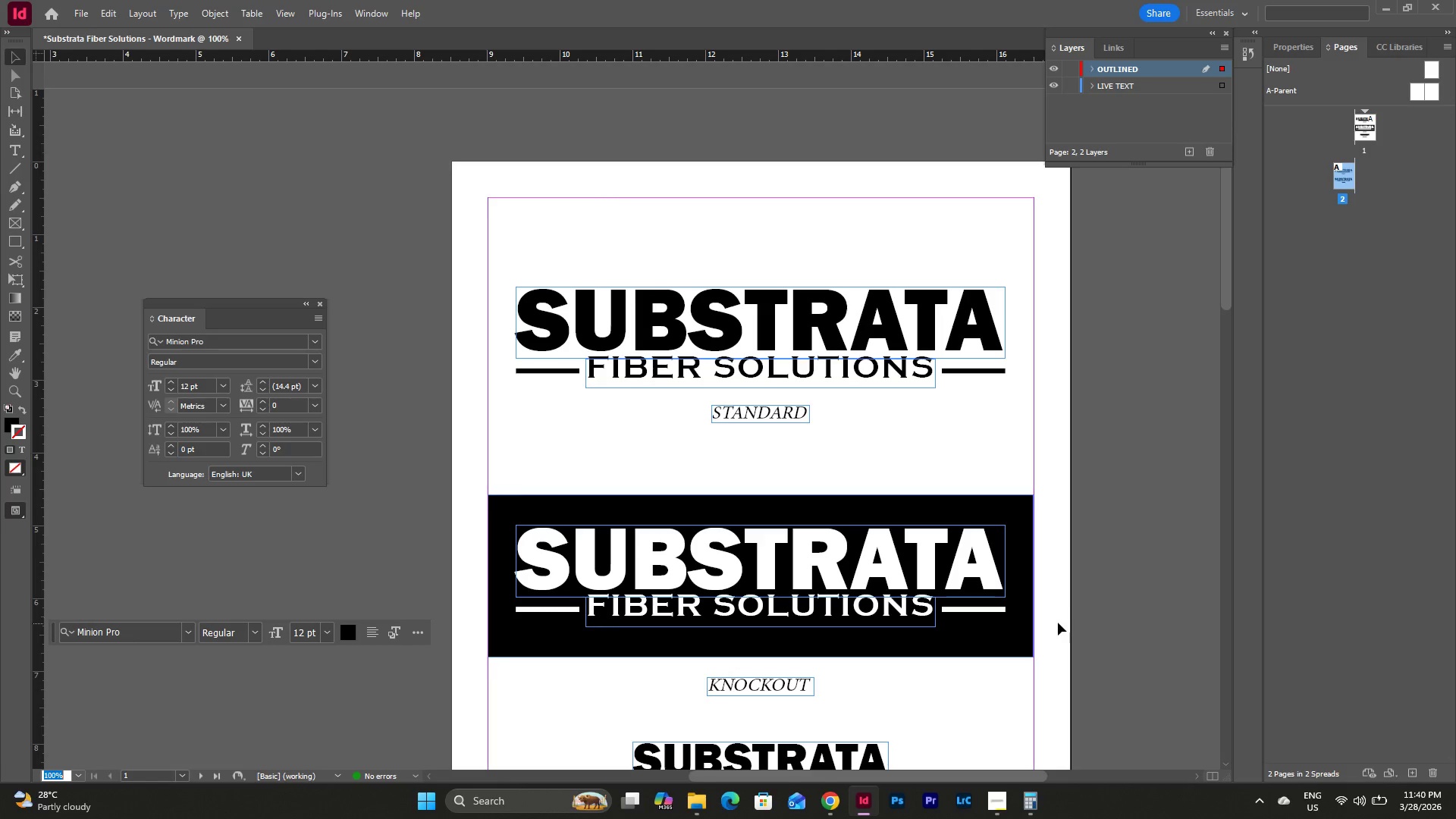 
scroll: coordinate [1059, 598], scroll_direction: down, amount: 17.0
 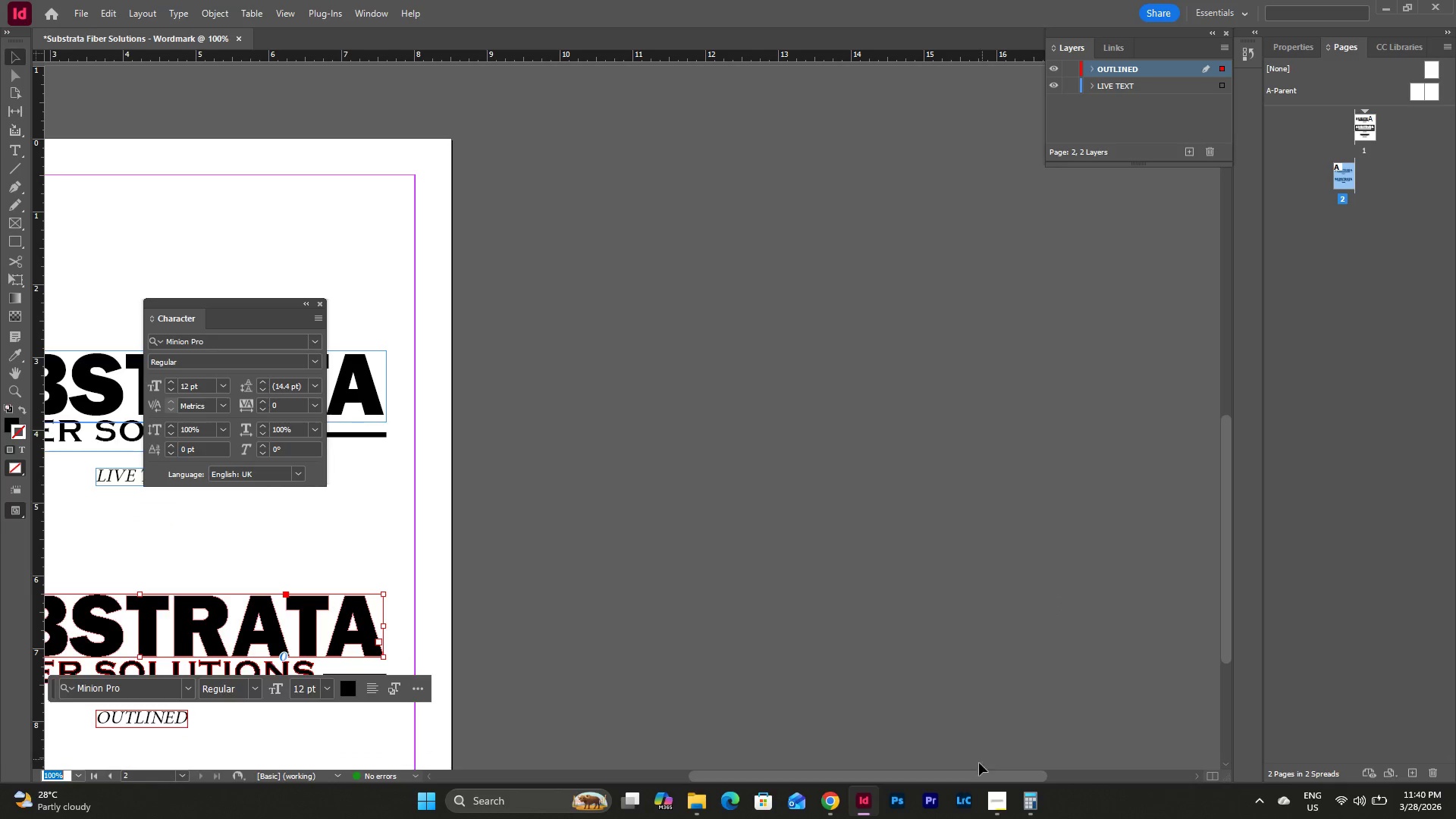 
left_click_drag(start_coordinate=[966, 774], to_coordinate=[799, 774])
 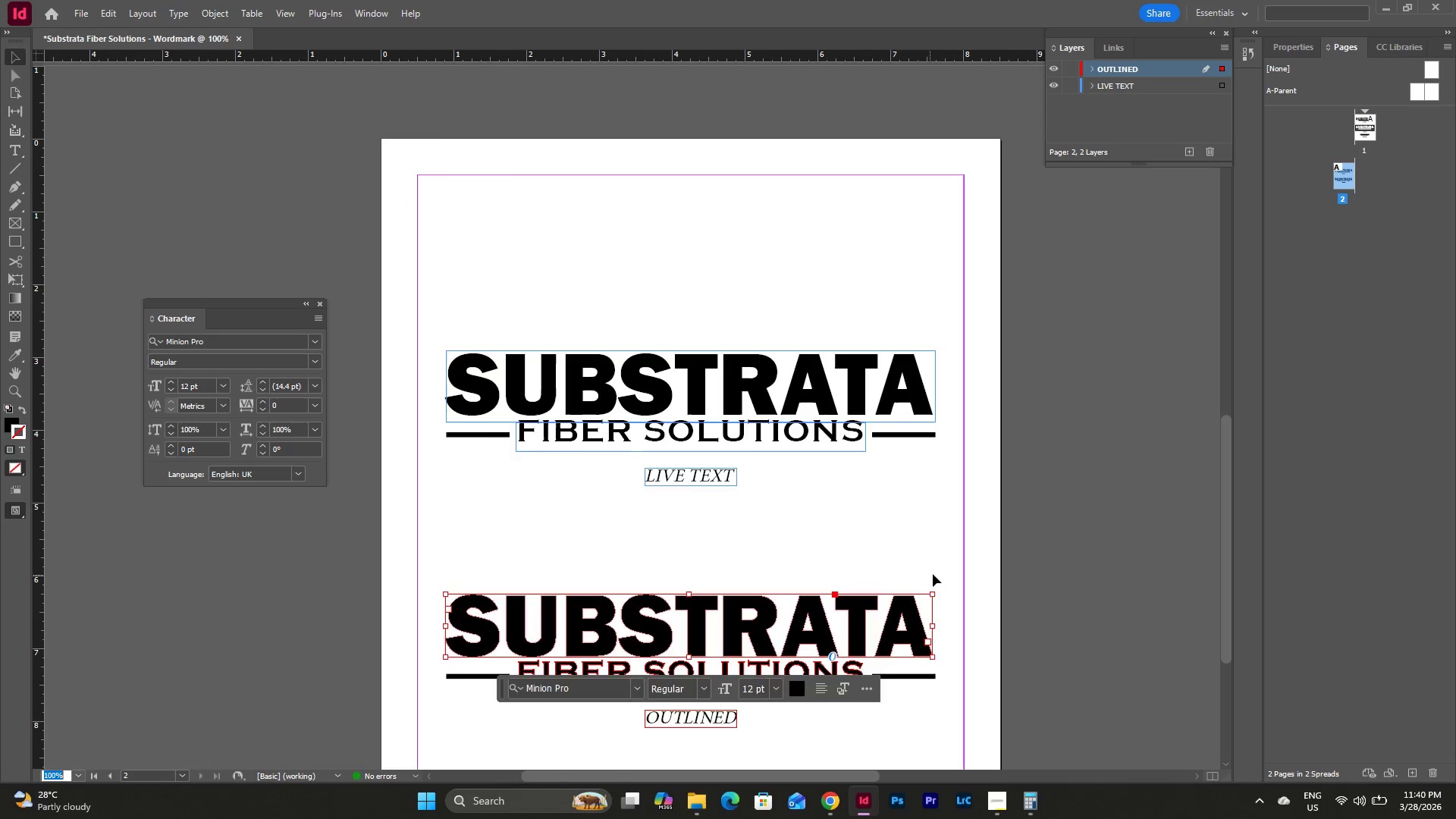 
scroll: coordinate [933, 574], scroll_direction: down, amount: 3.0
 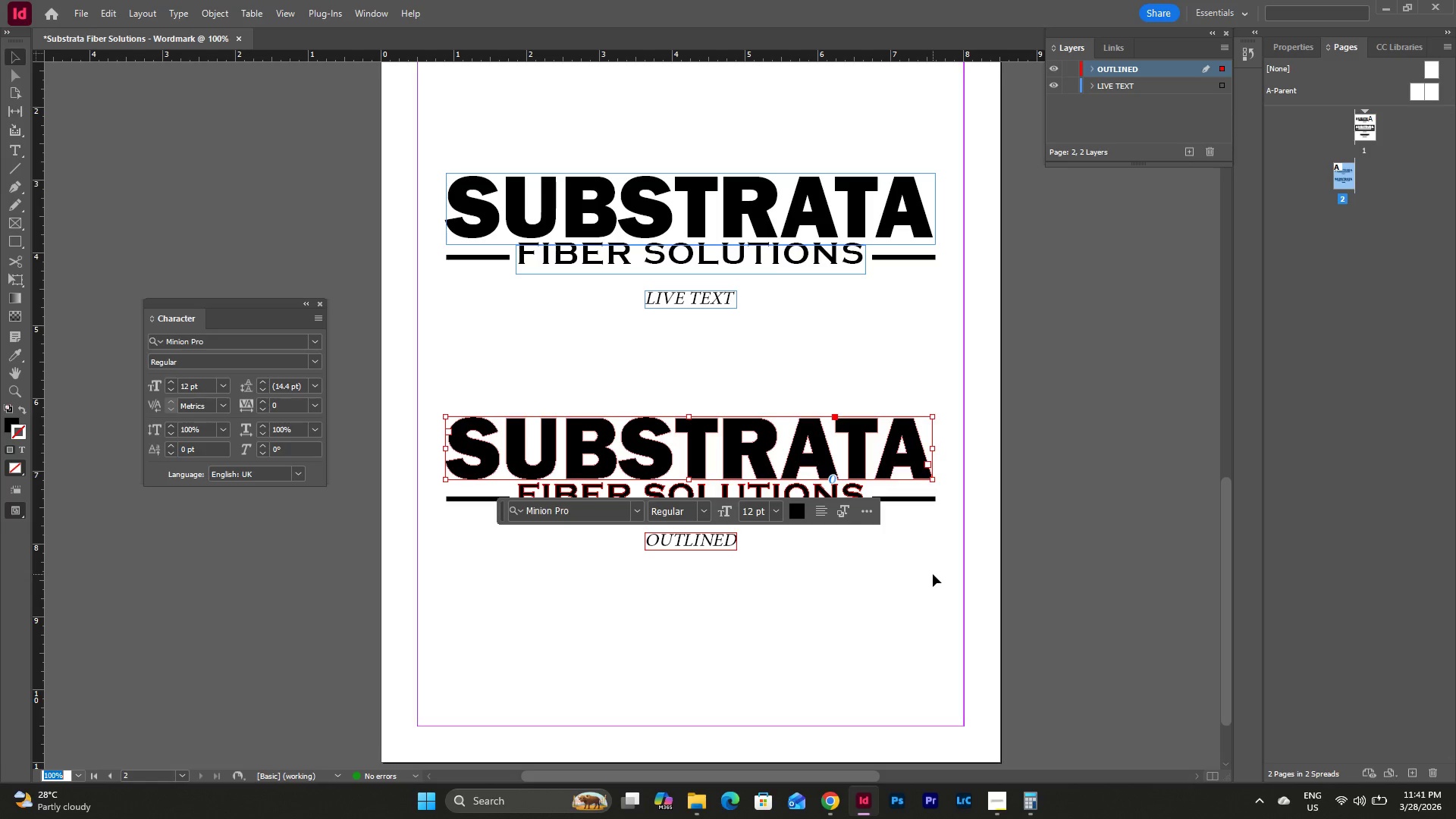 
wait(8.82)
 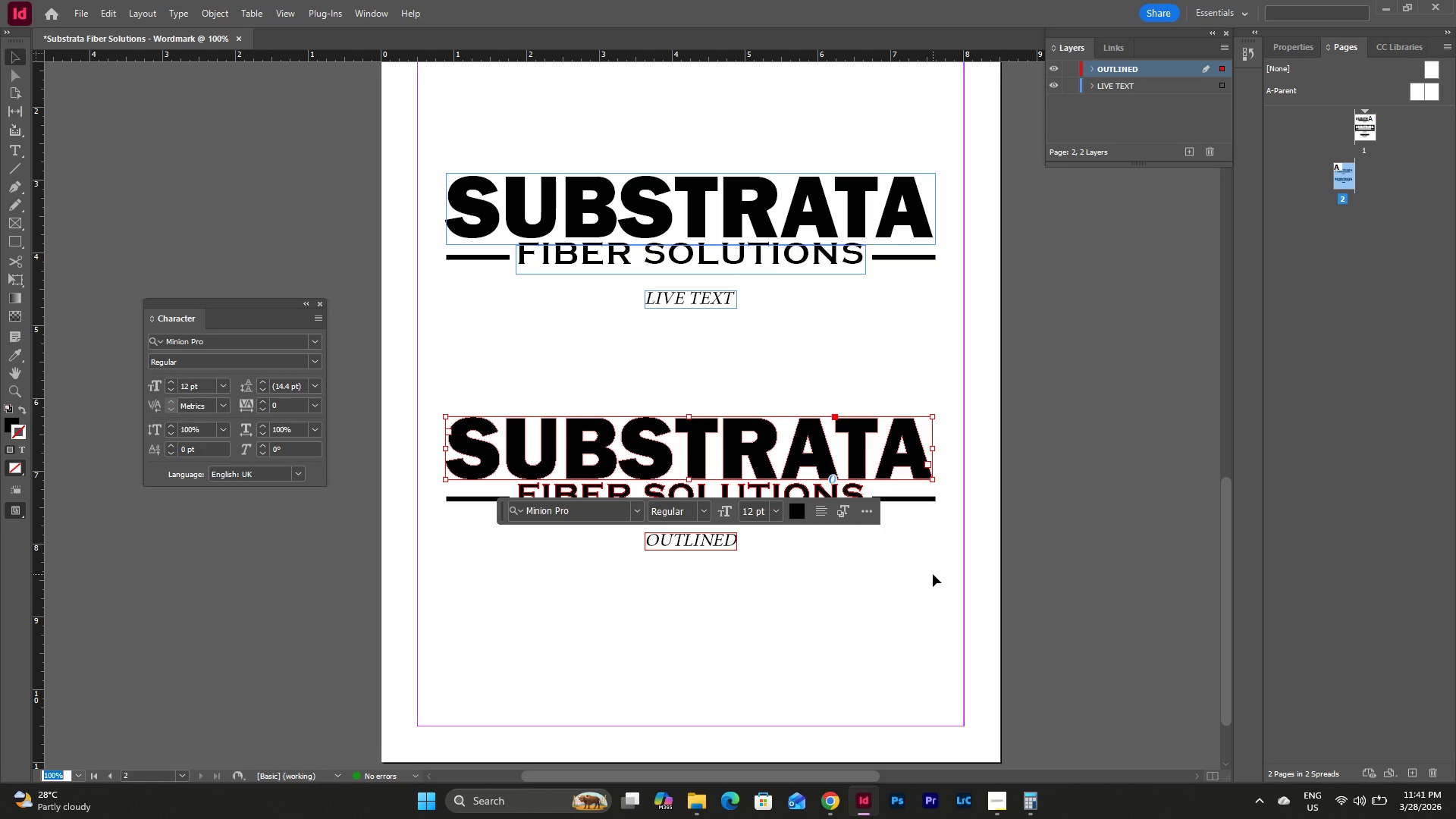 
scroll: coordinate [1049, 428], scroll_direction: up, amount: 3.0
 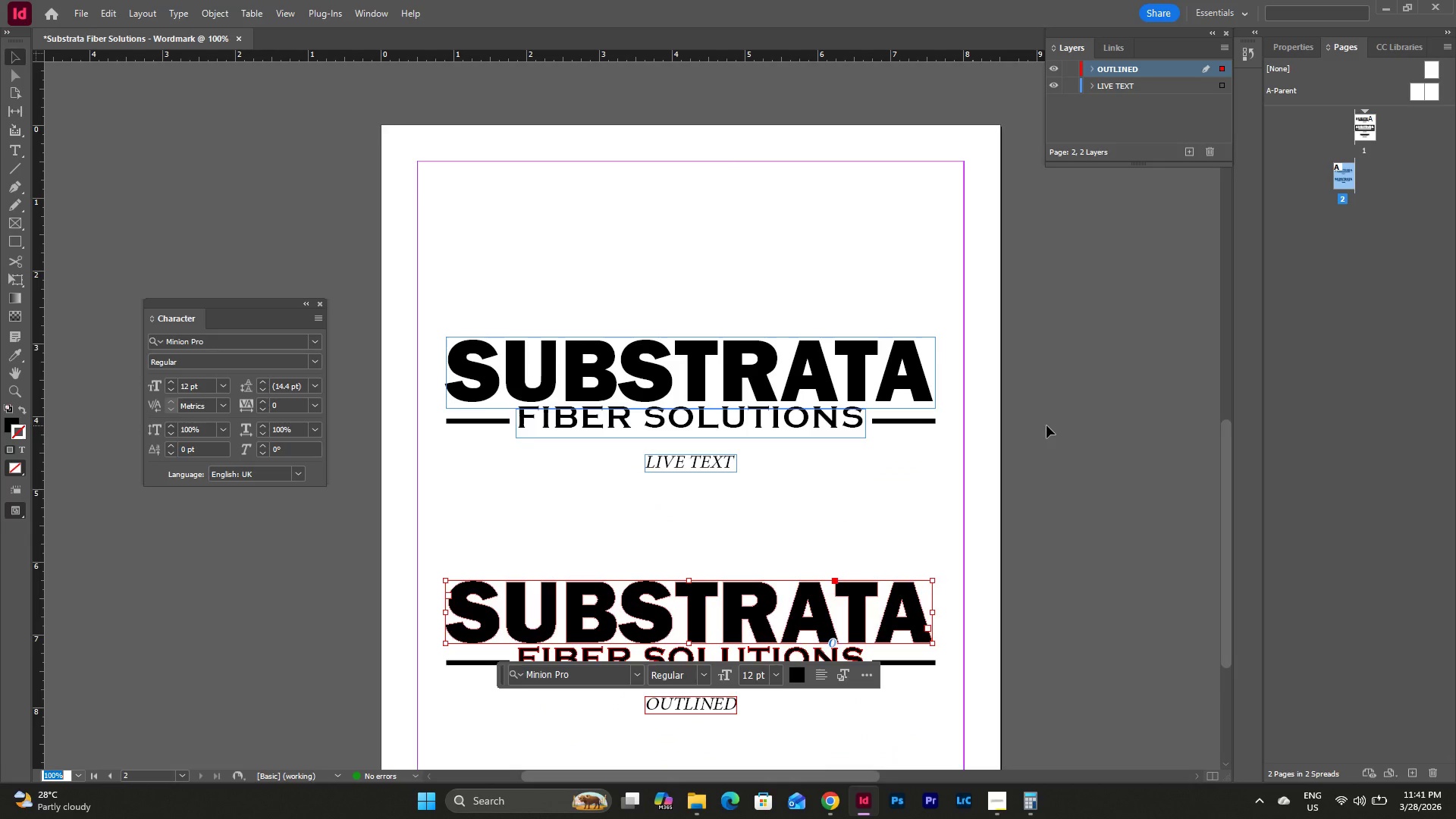 
scroll: coordinate [1046, 425], scroll_direction: down, amount: 2.0
 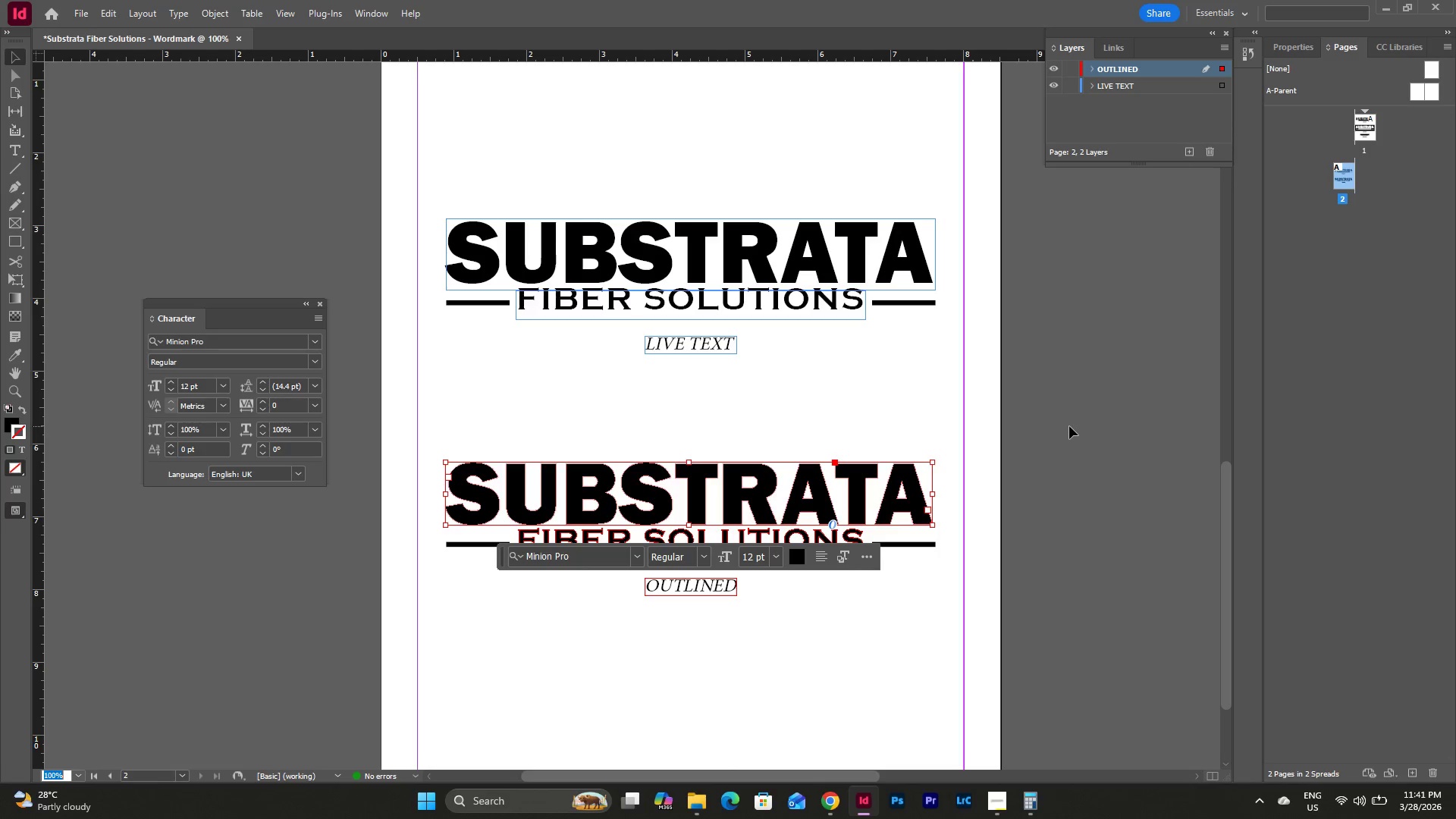 
left_click([1003, 805])